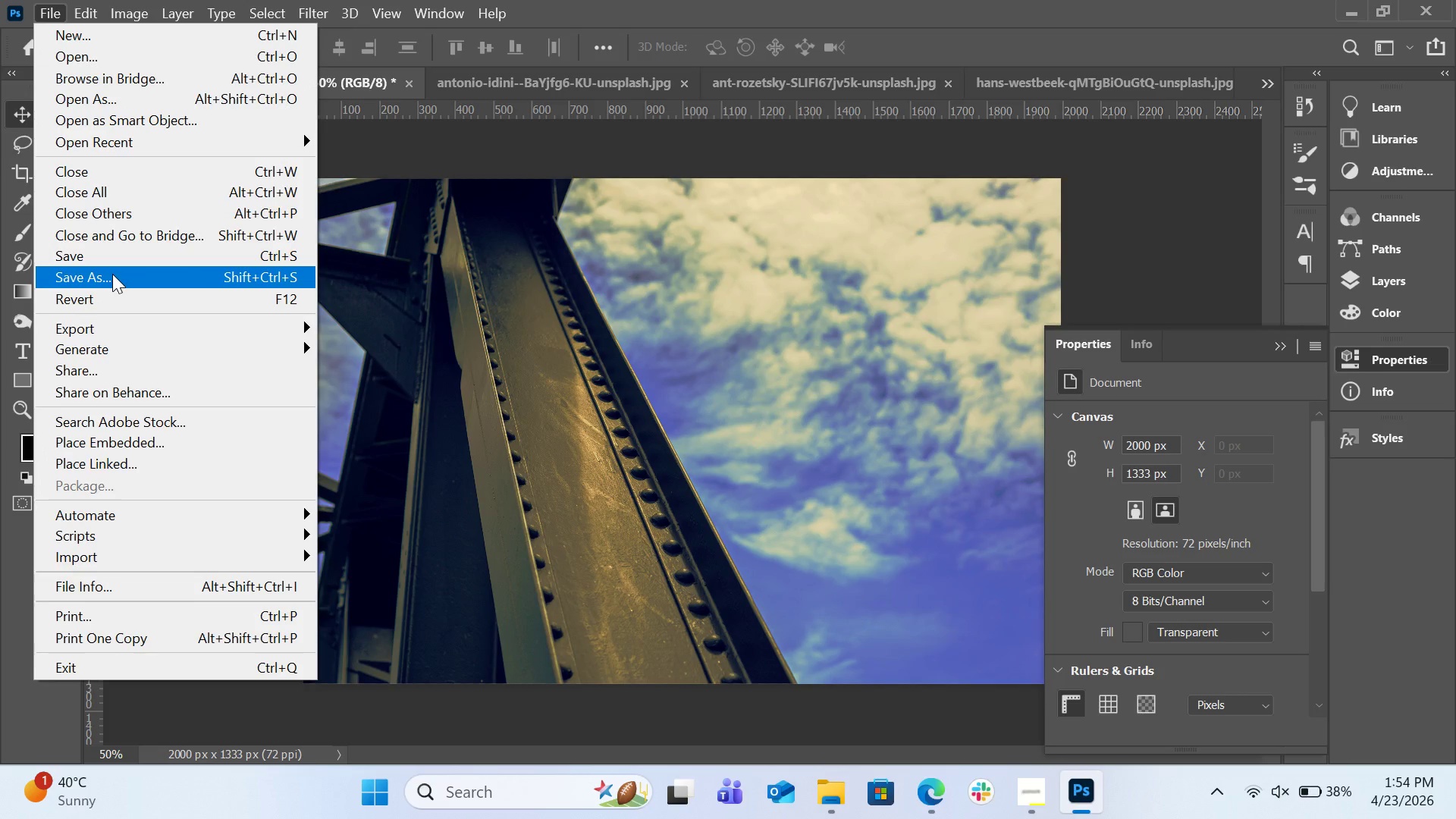 
left_click([112, 274])
 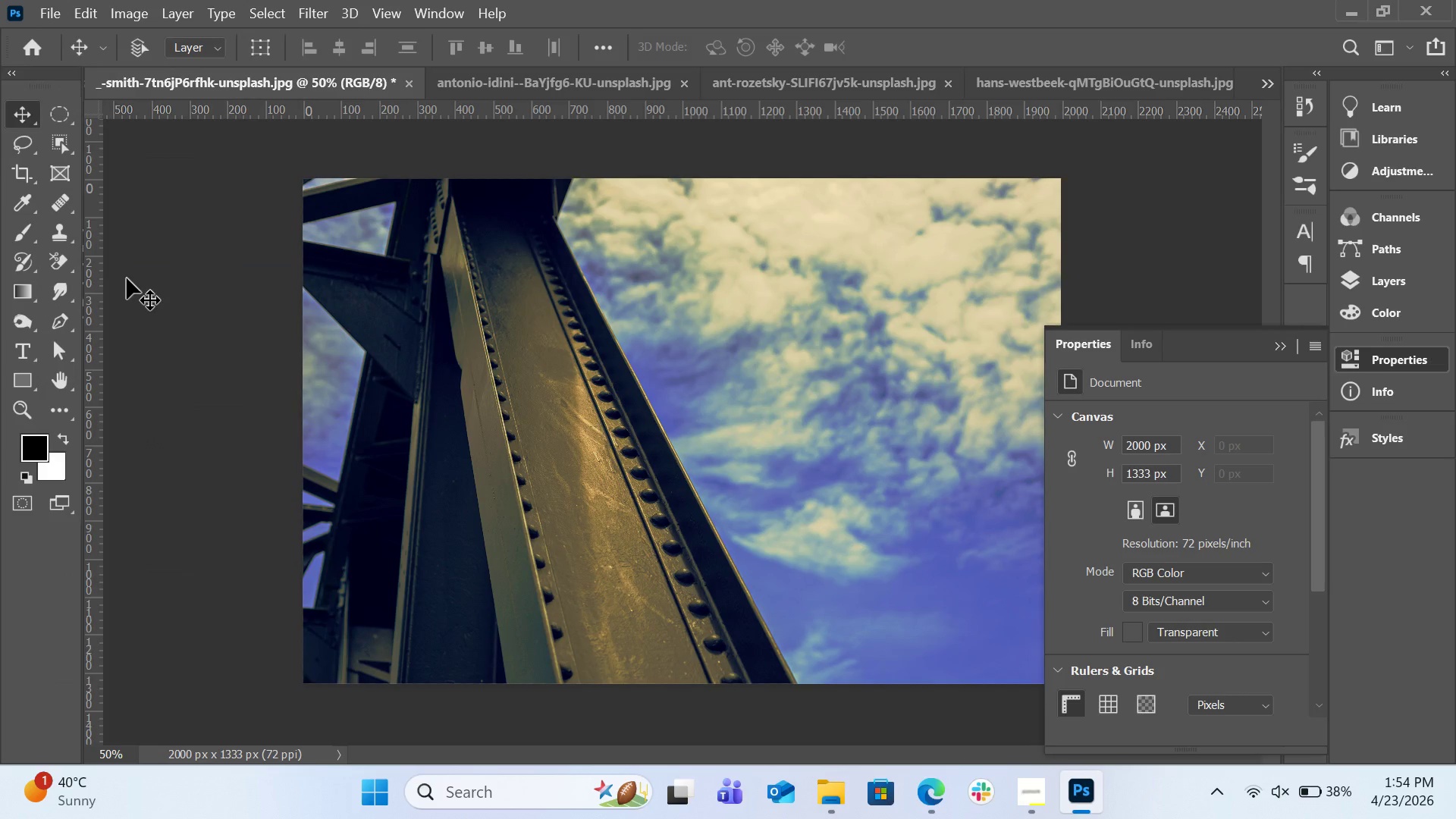 
mouse_move([218, 291])
 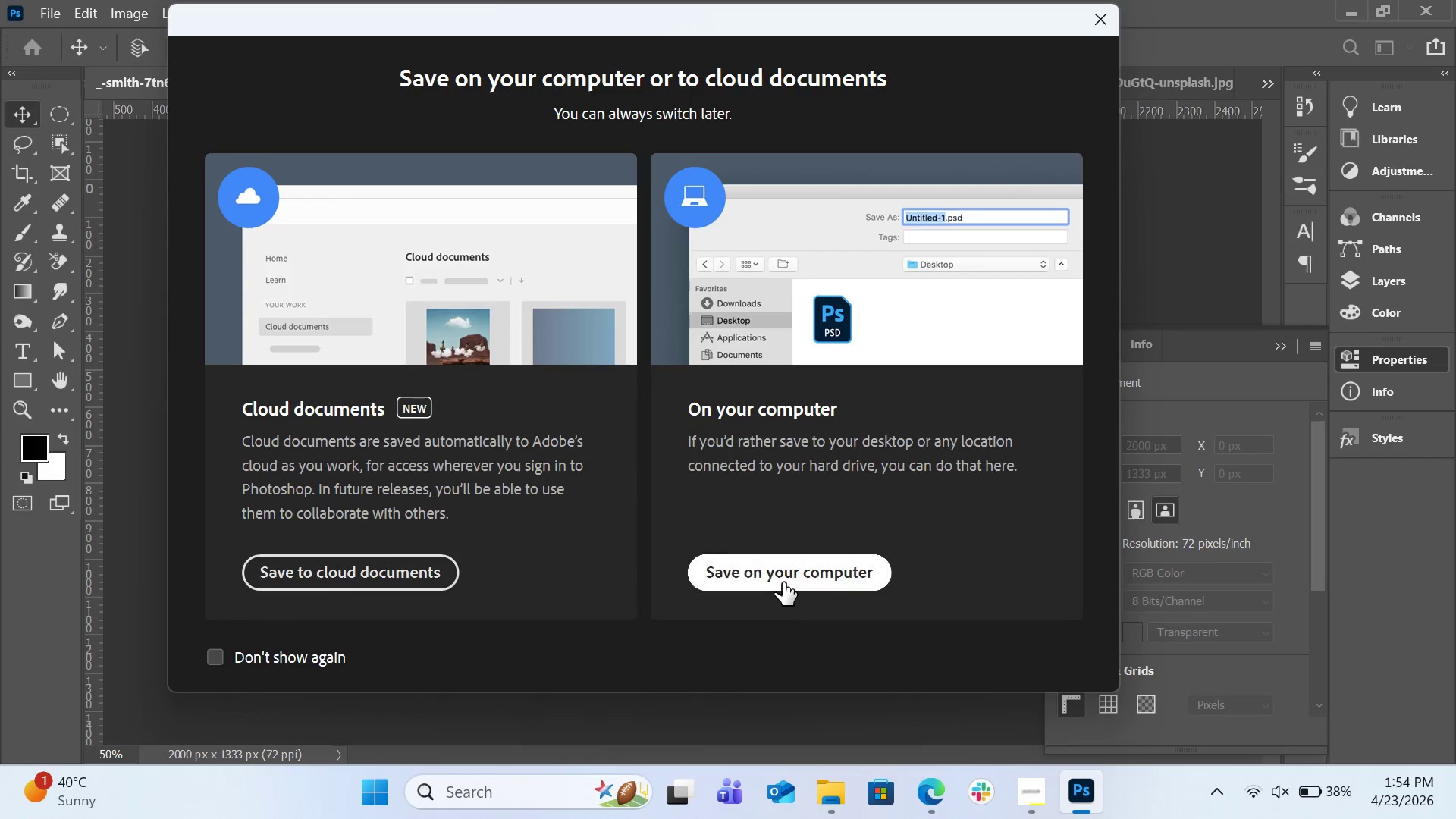 
left_click([783, 582])
 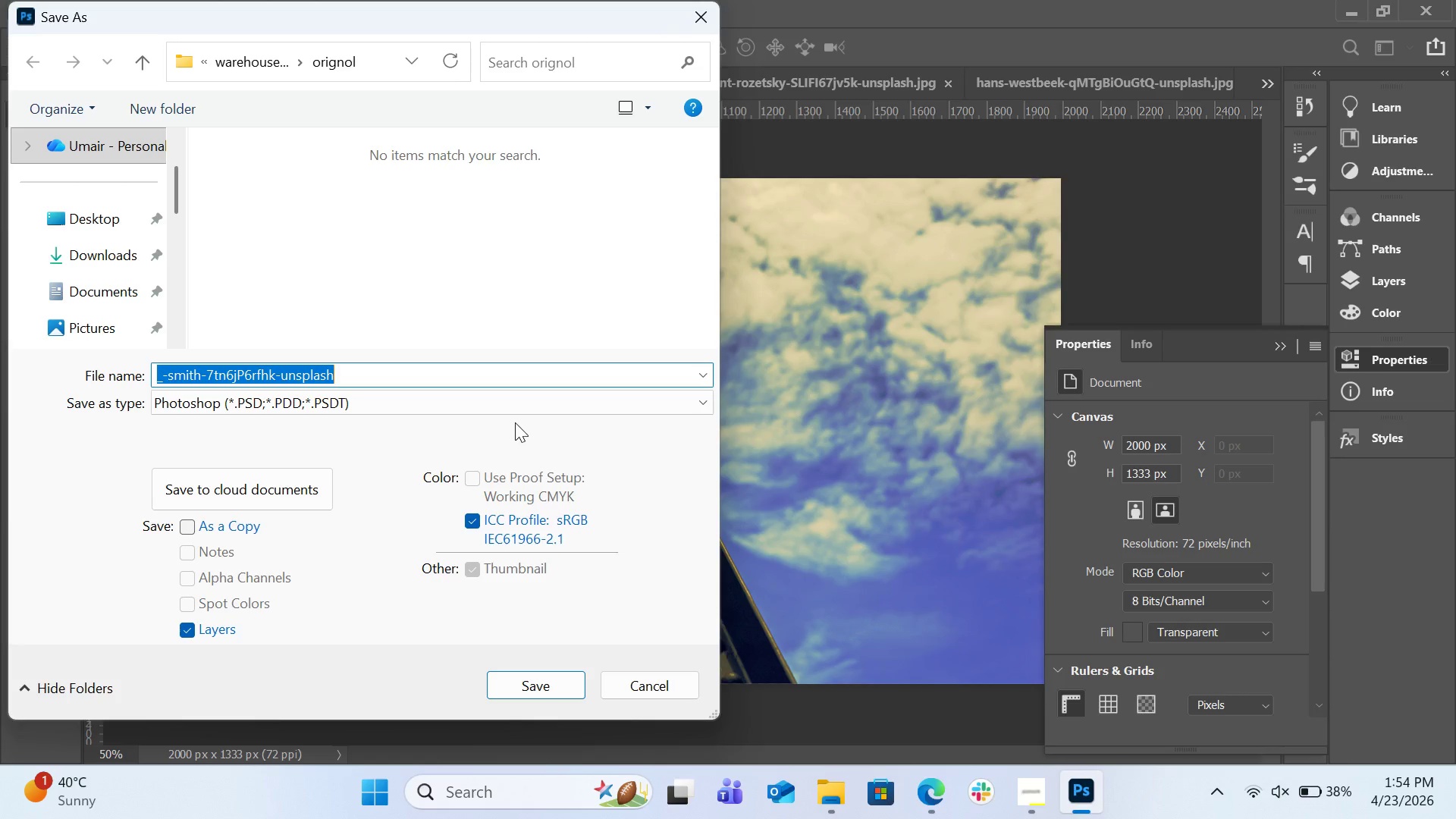 
key(Control+V)
 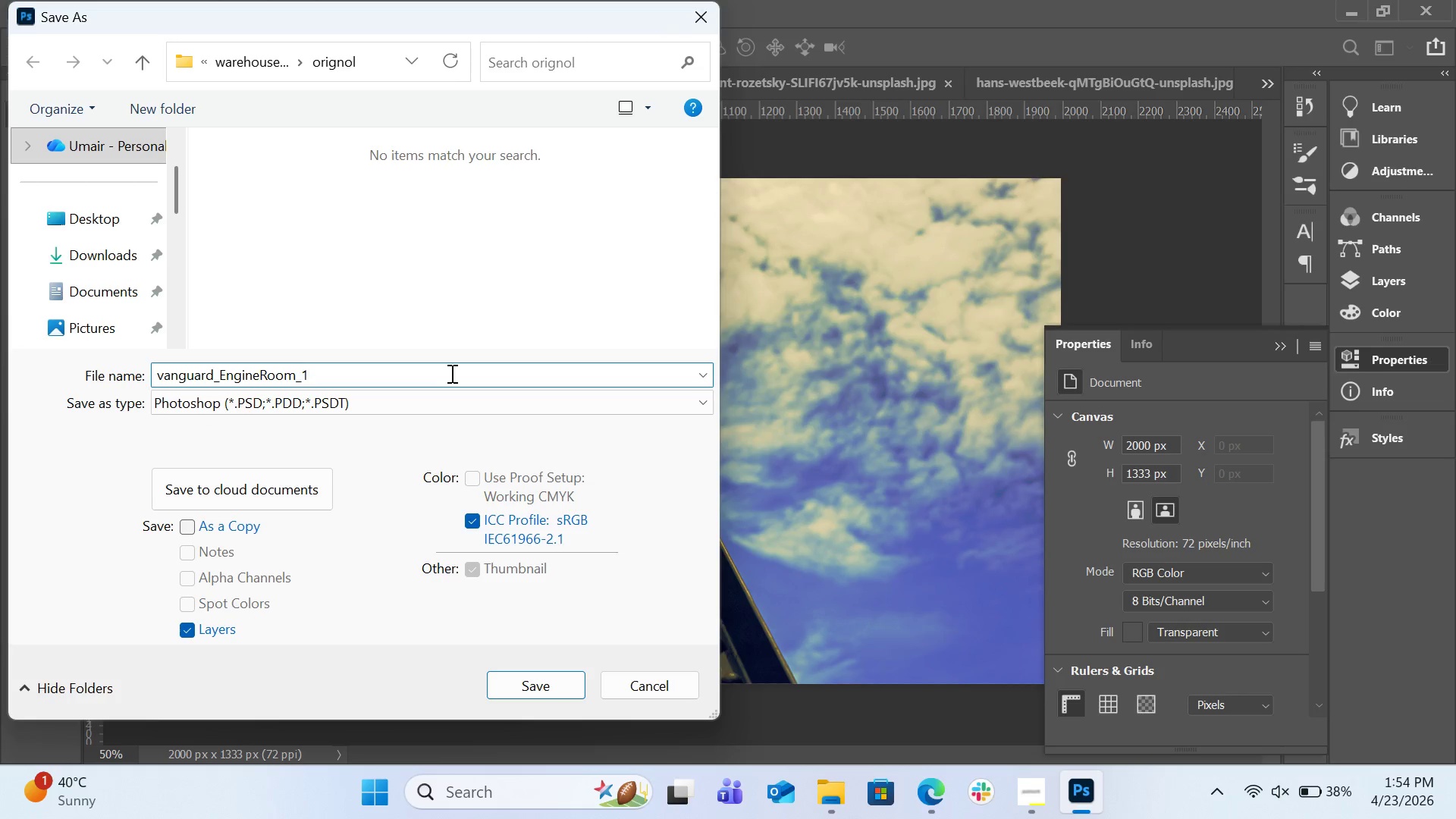 
key(Enter)
 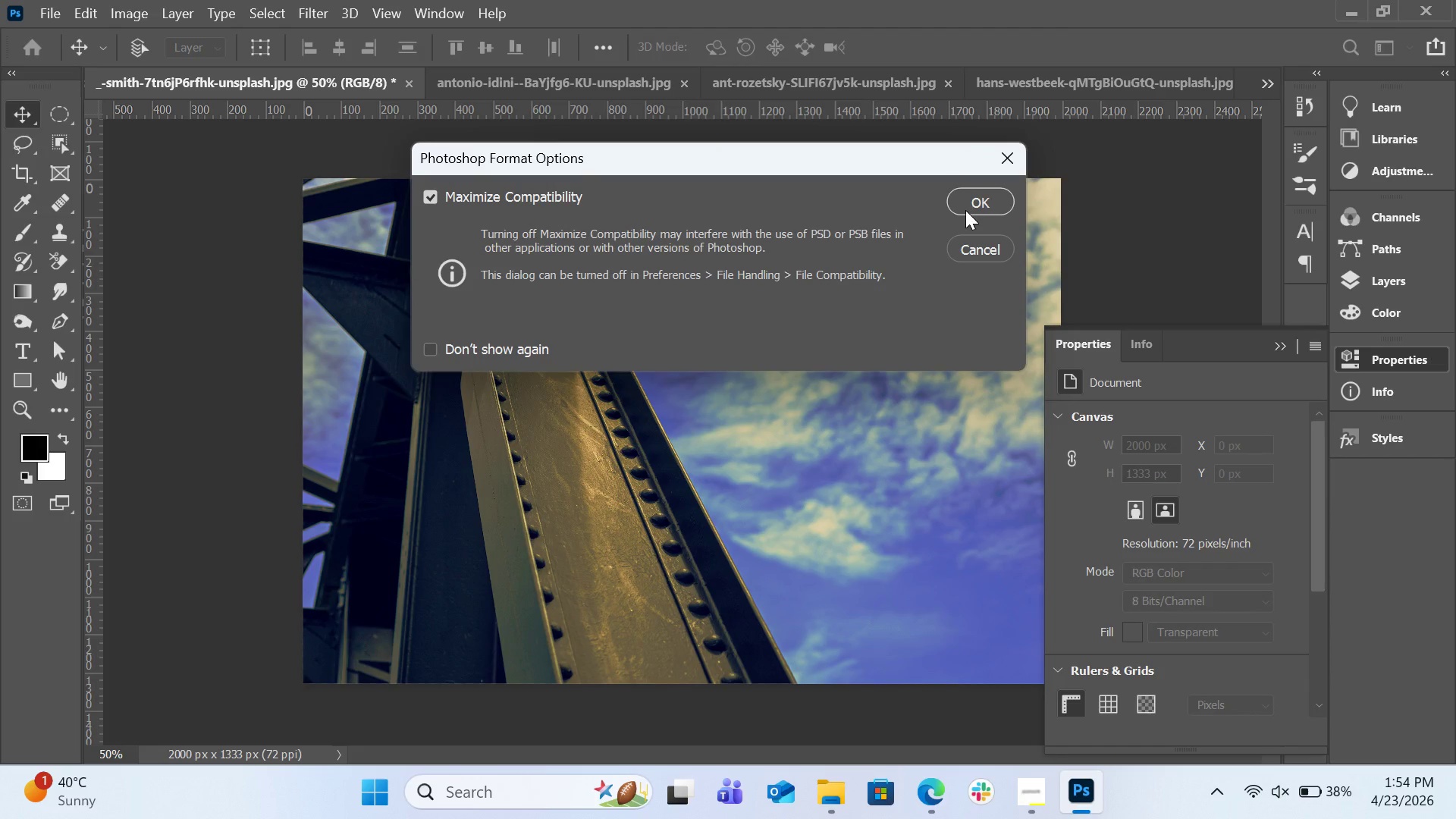 
wait(6.78)
 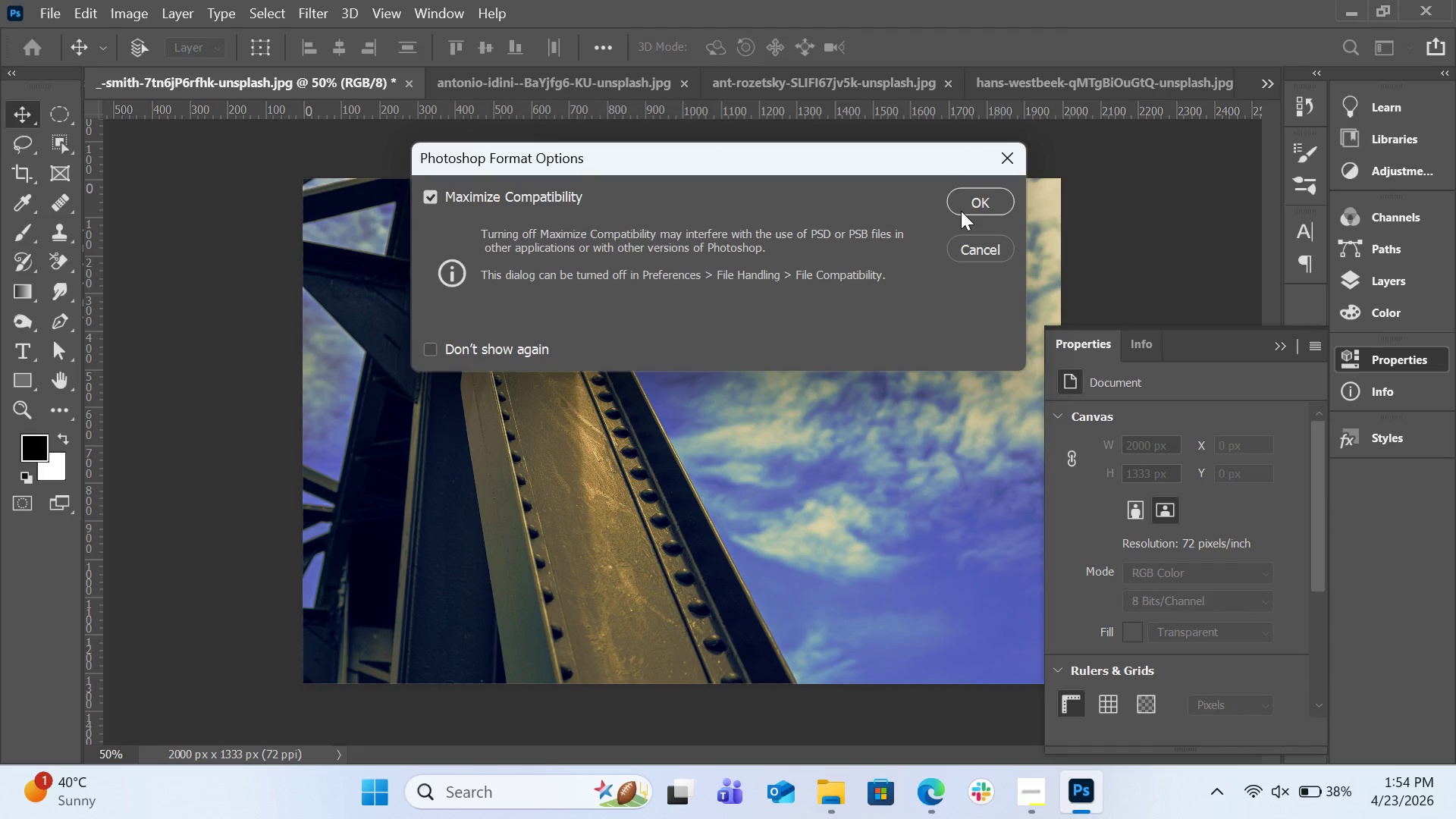 
left_click([965, 210])
 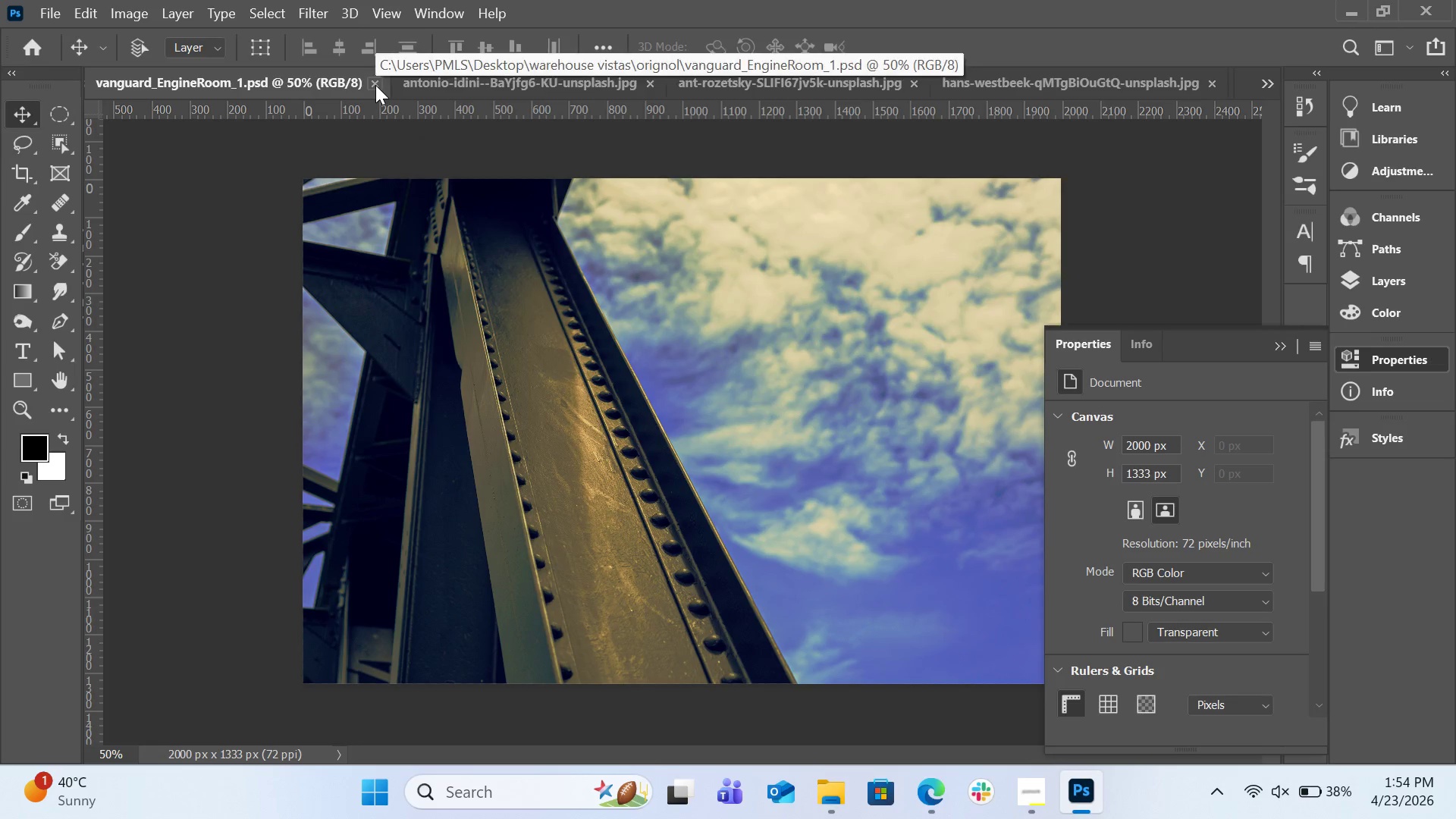 
wait(7.11)
 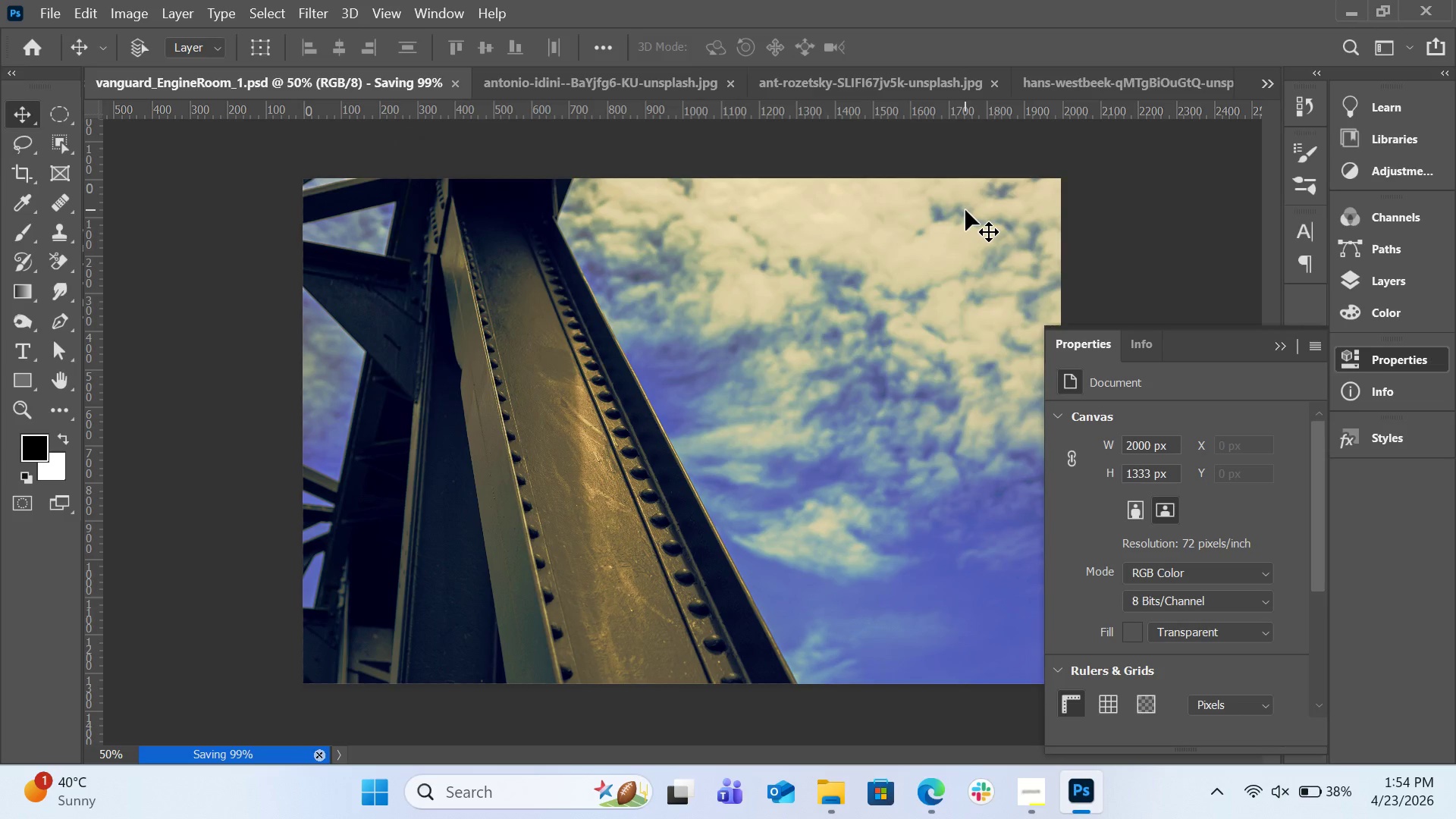 
left_click([375, 85])
 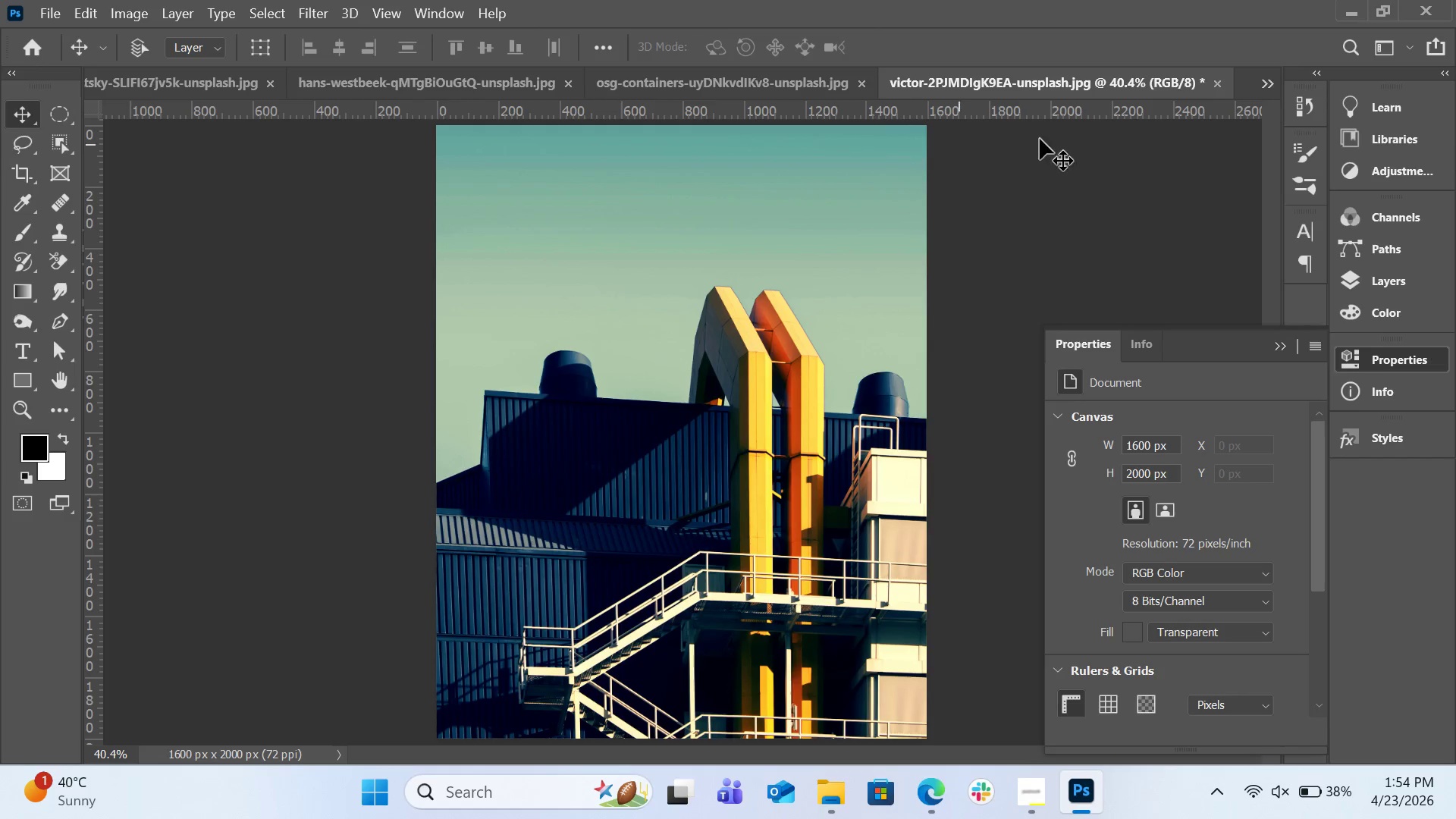 
left_click([1268, 93])
 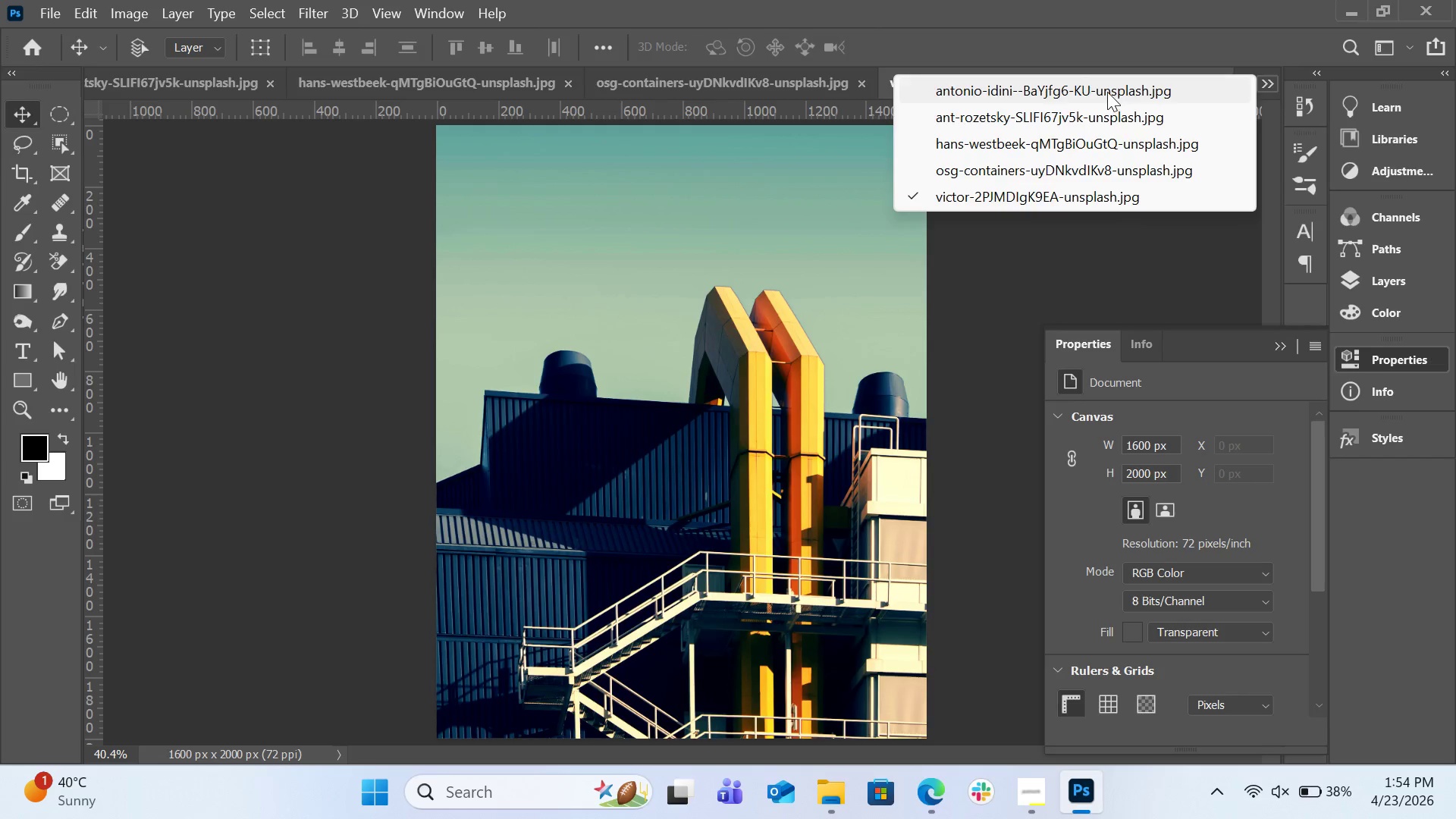 
left_click([1107, 92])
 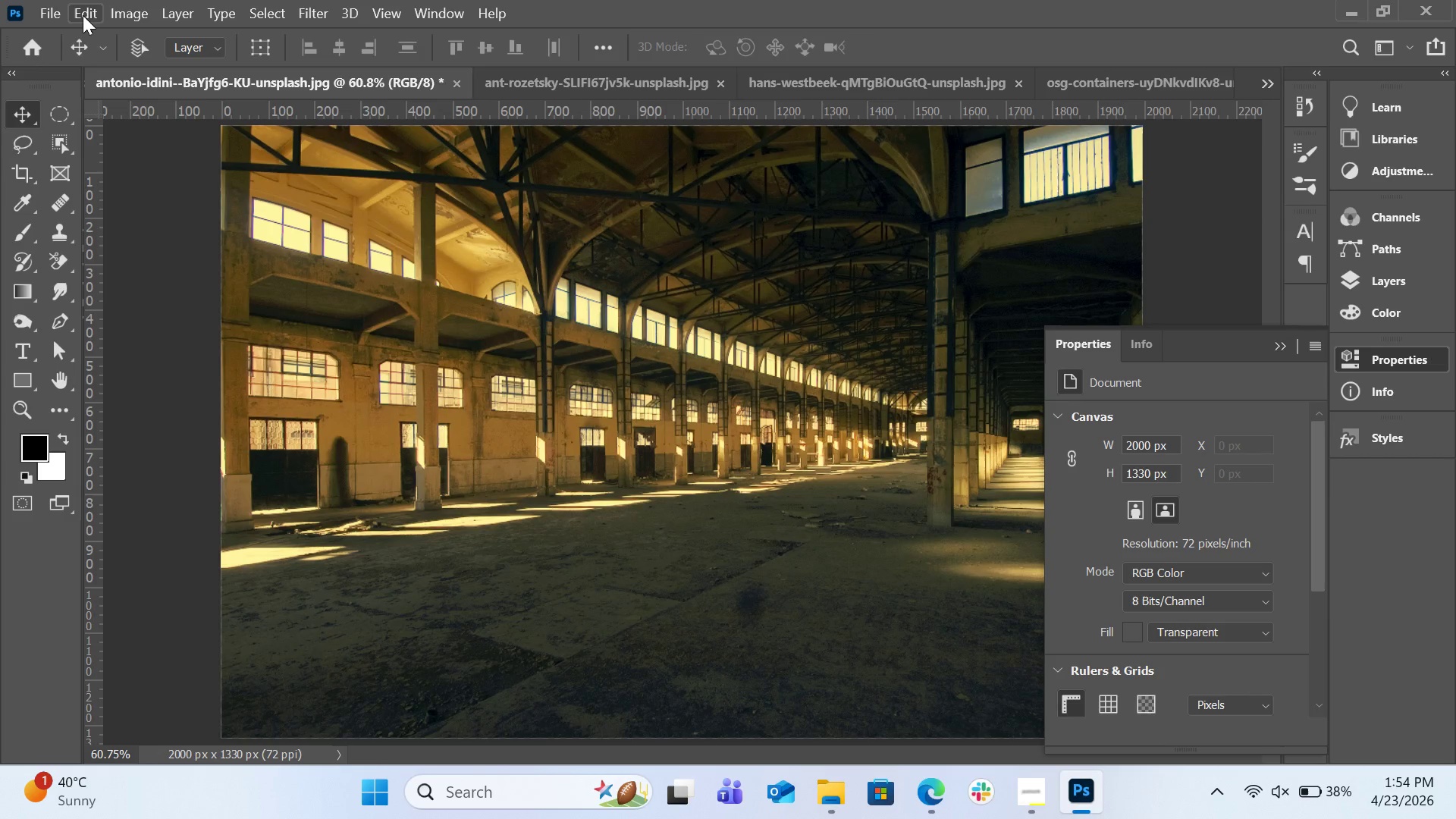 
left_click([49, 11])
 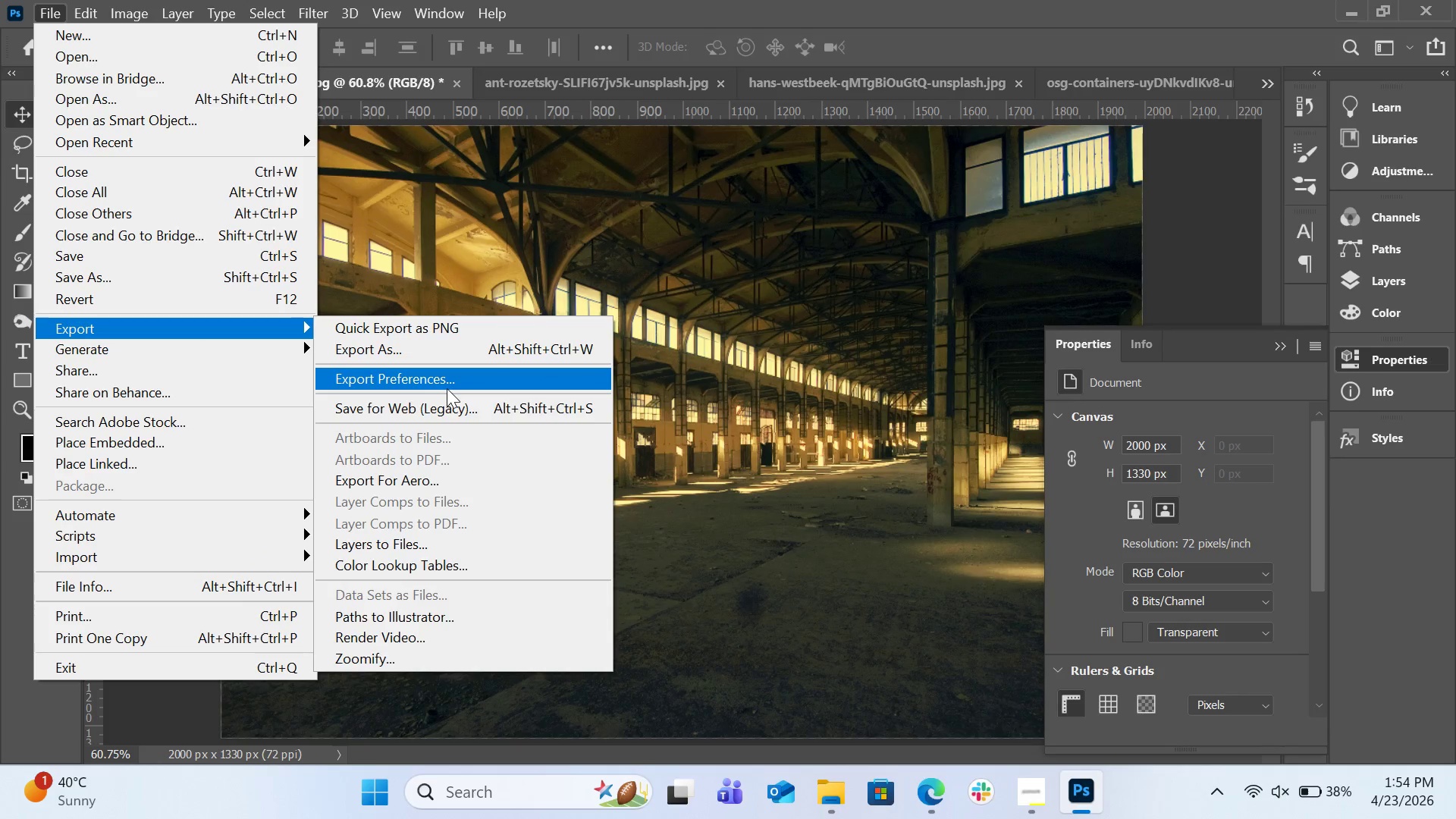 
left_click([442, 354])
 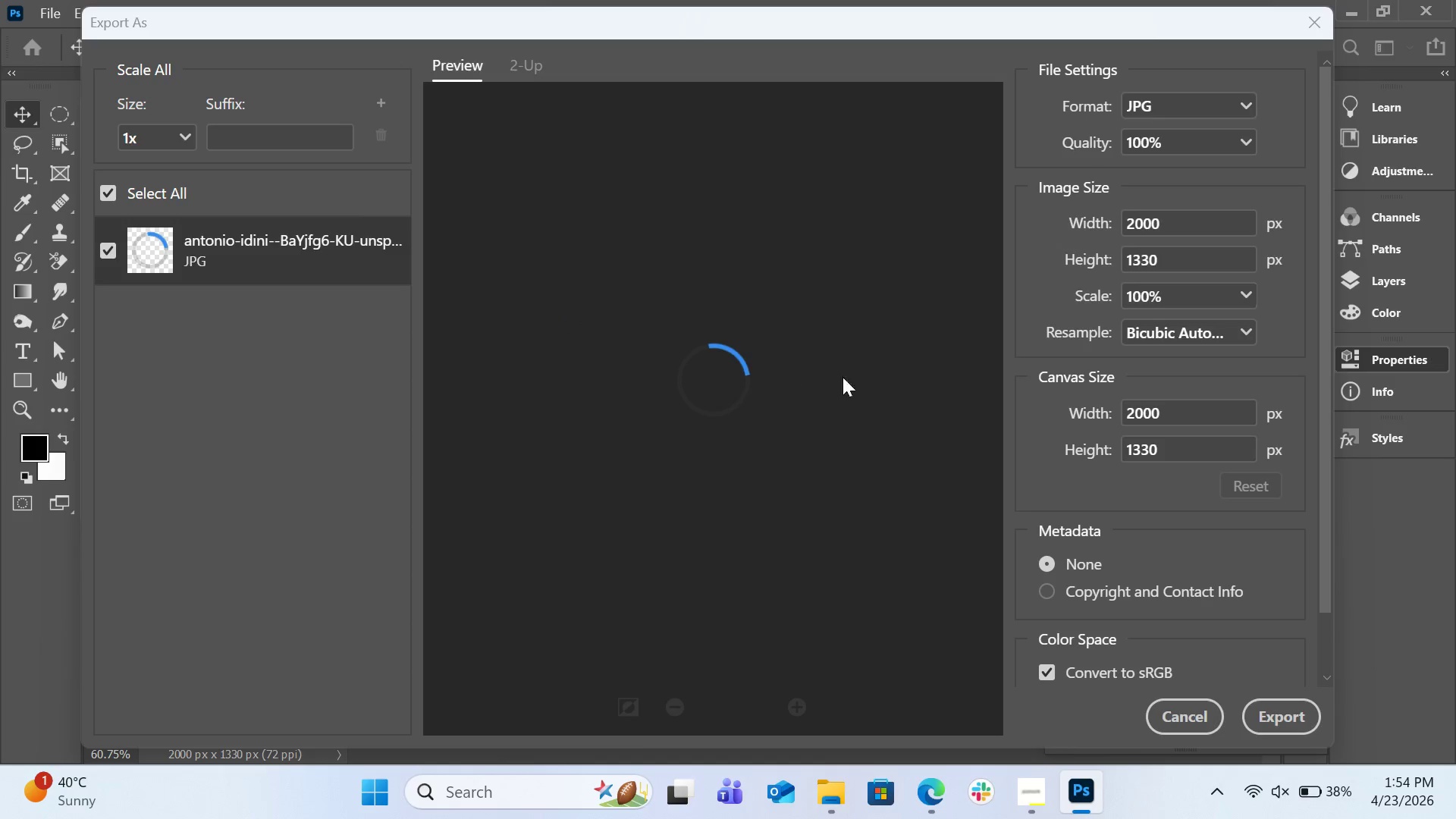 
wait(6.33)
 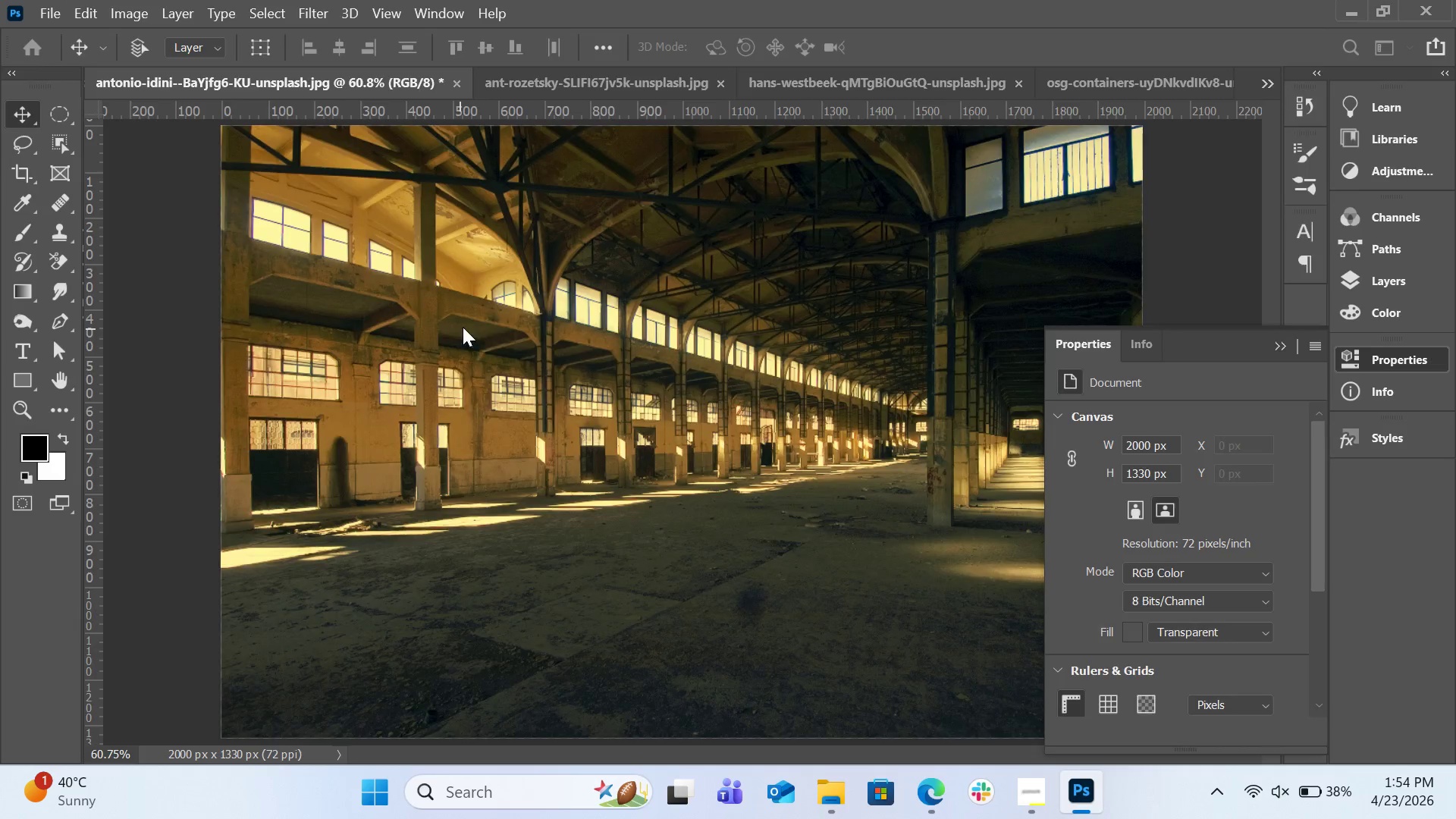 
left_click([1282, 718])
 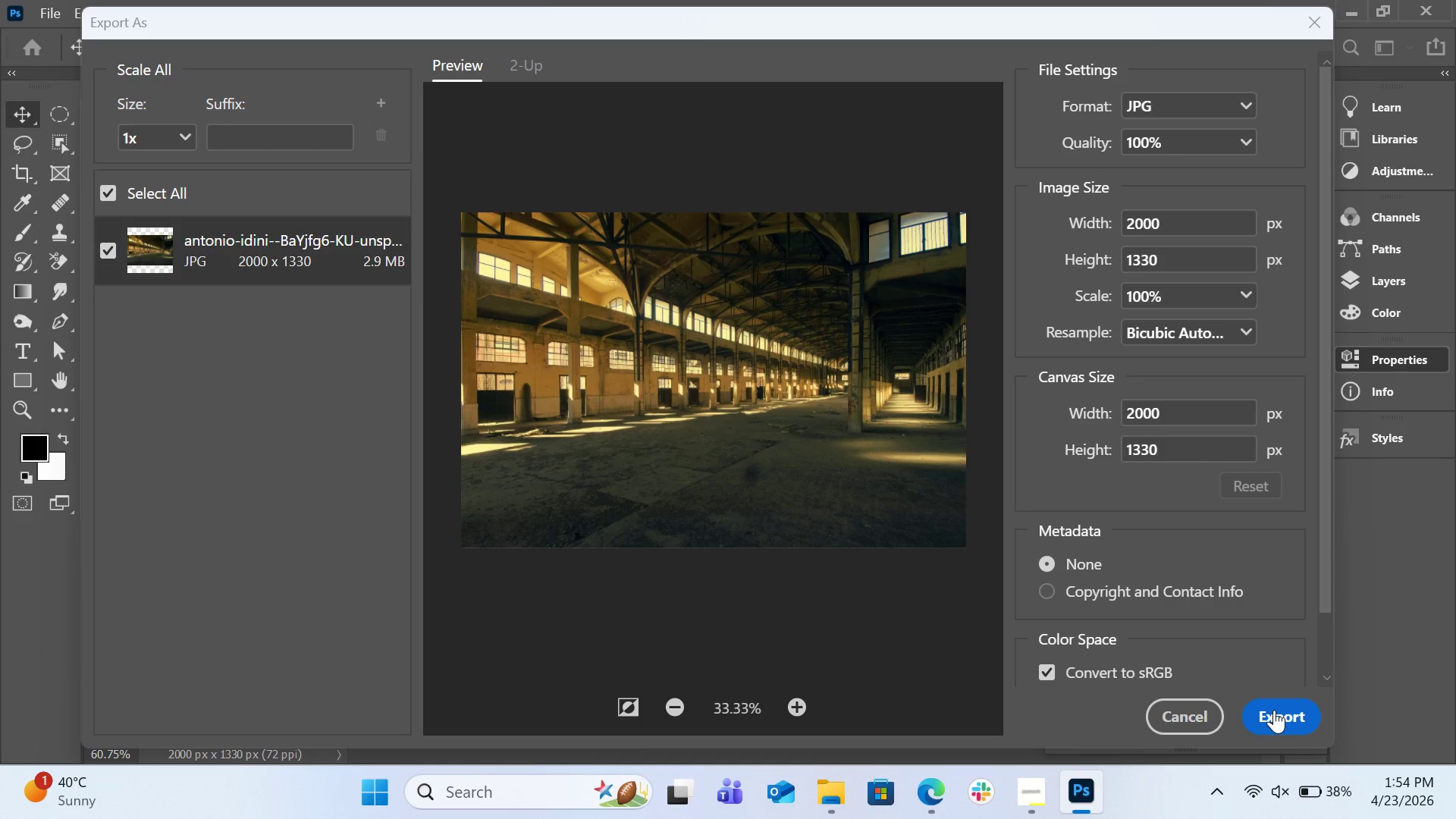 
wait(8.44)
 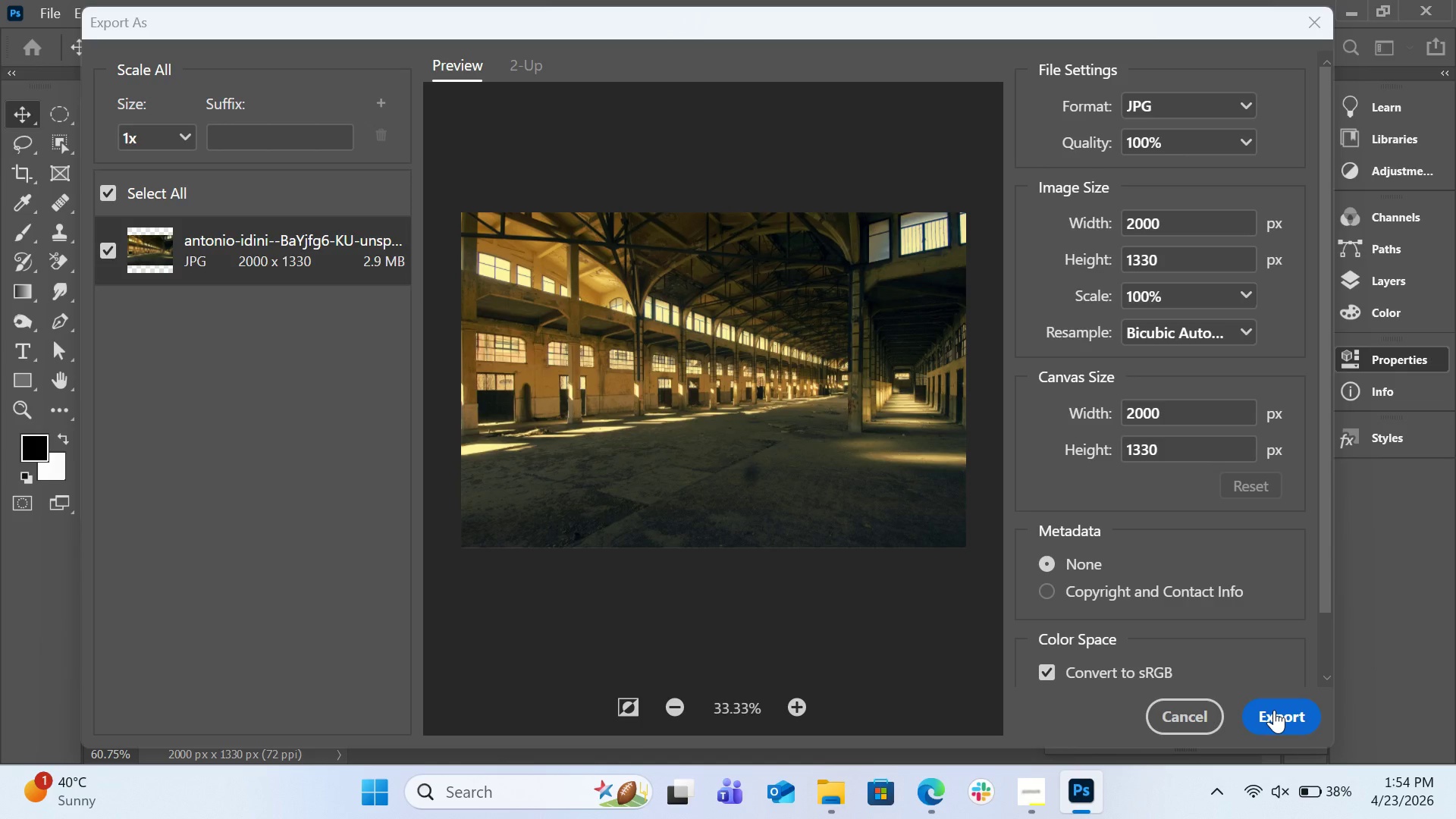 
left_click([1274, 710])
 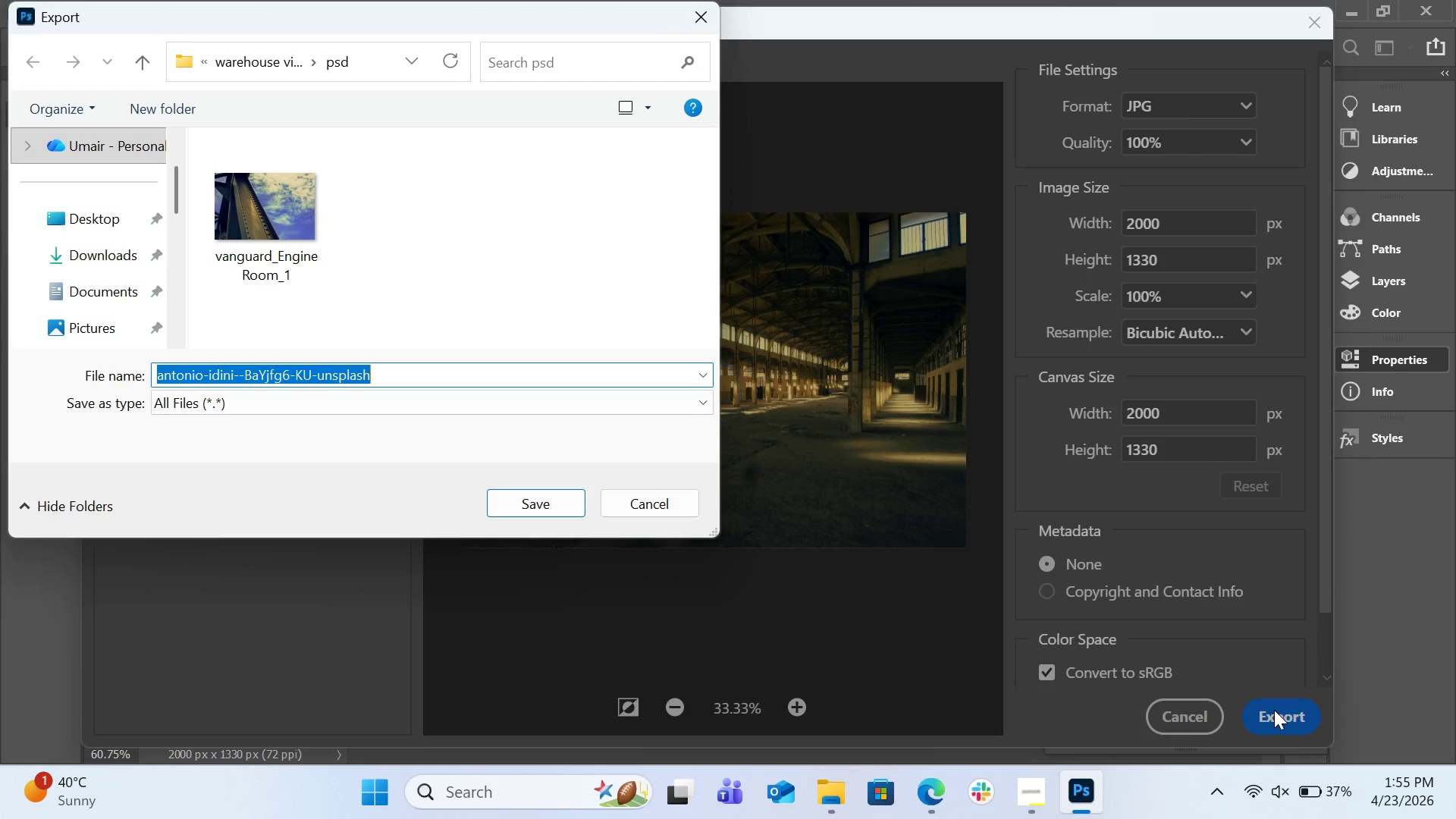 
wait(52.89)
 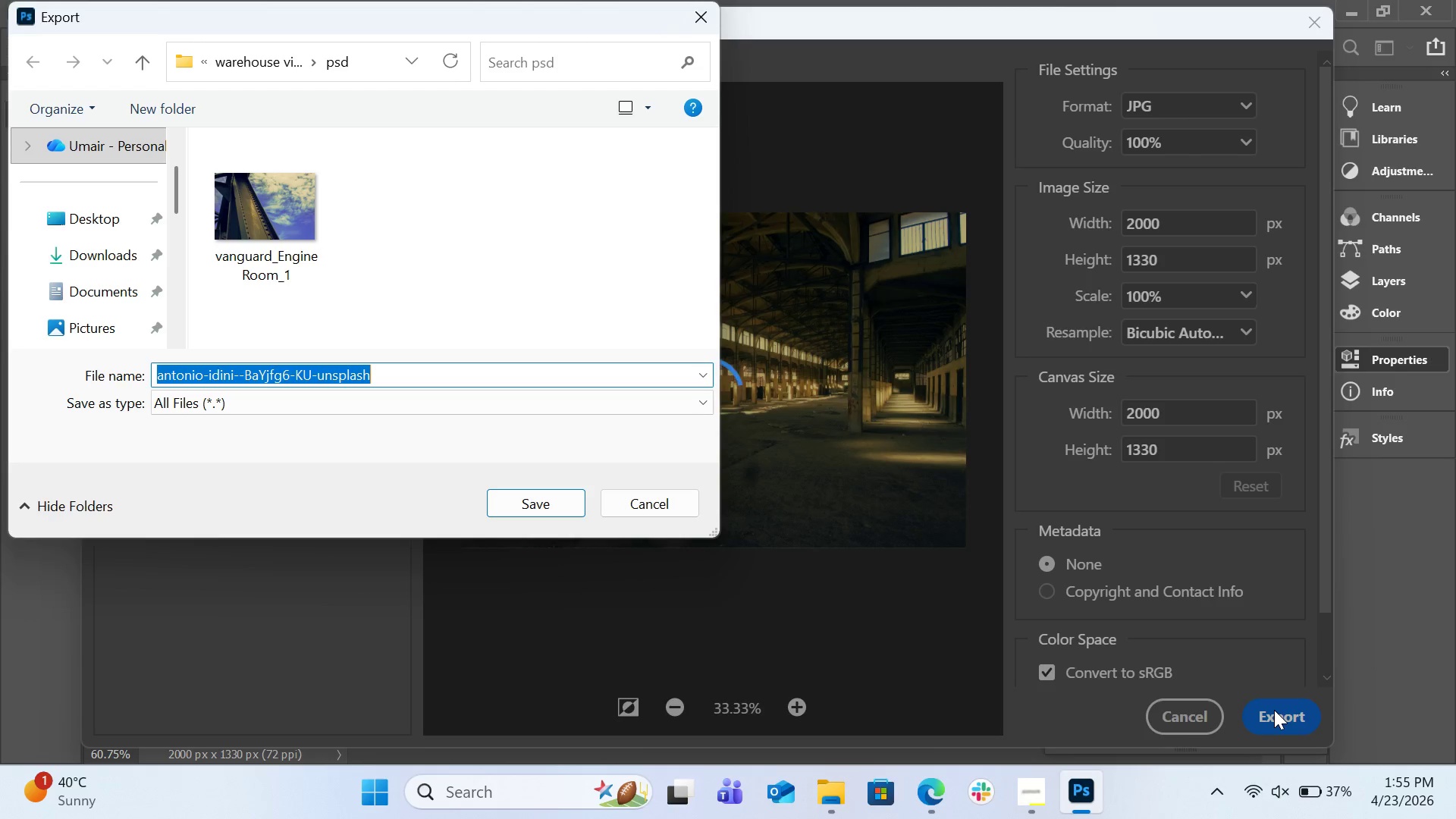 
key(Control+V)
 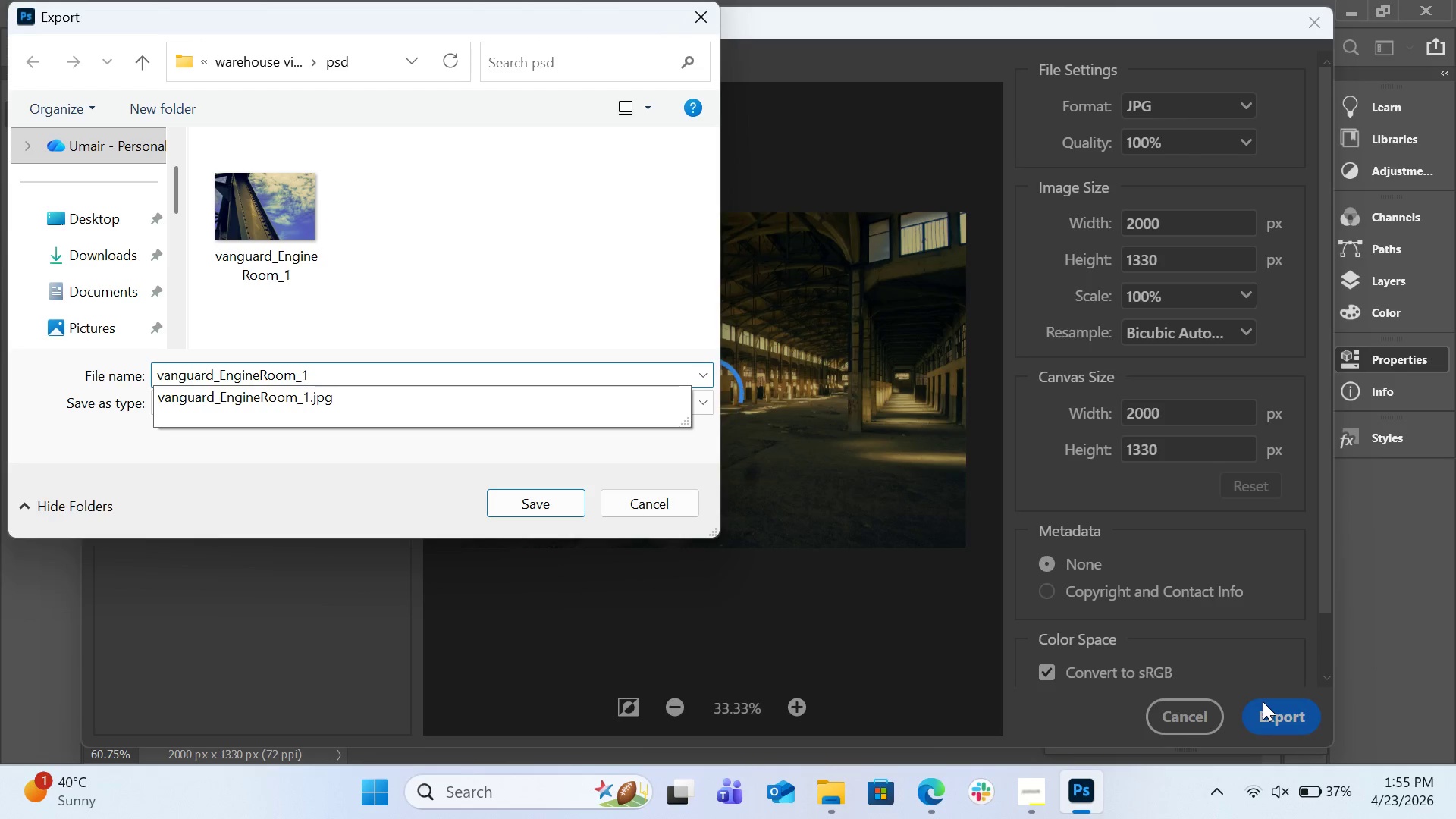 
key(Backspace)
 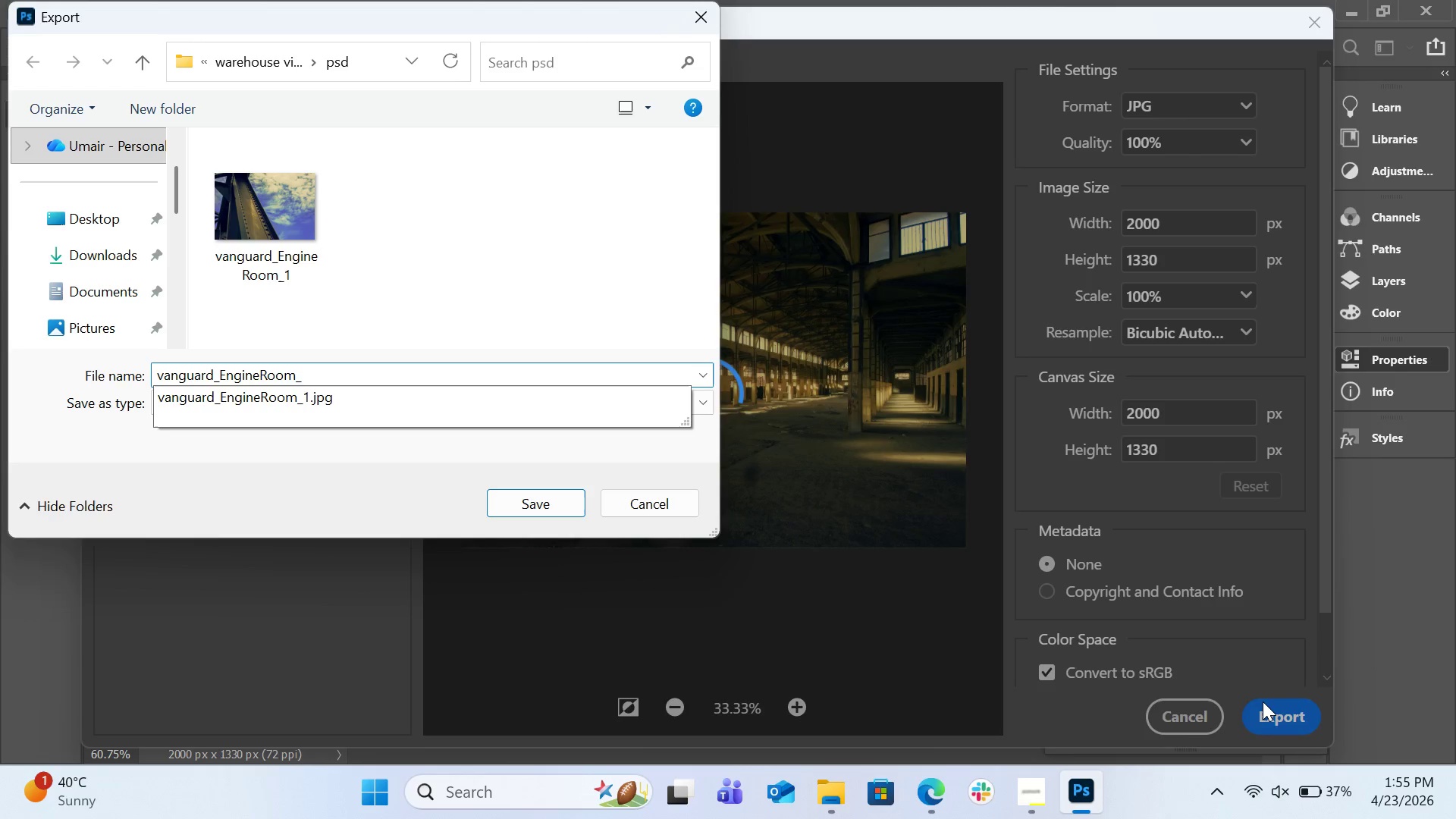 
key(2)
 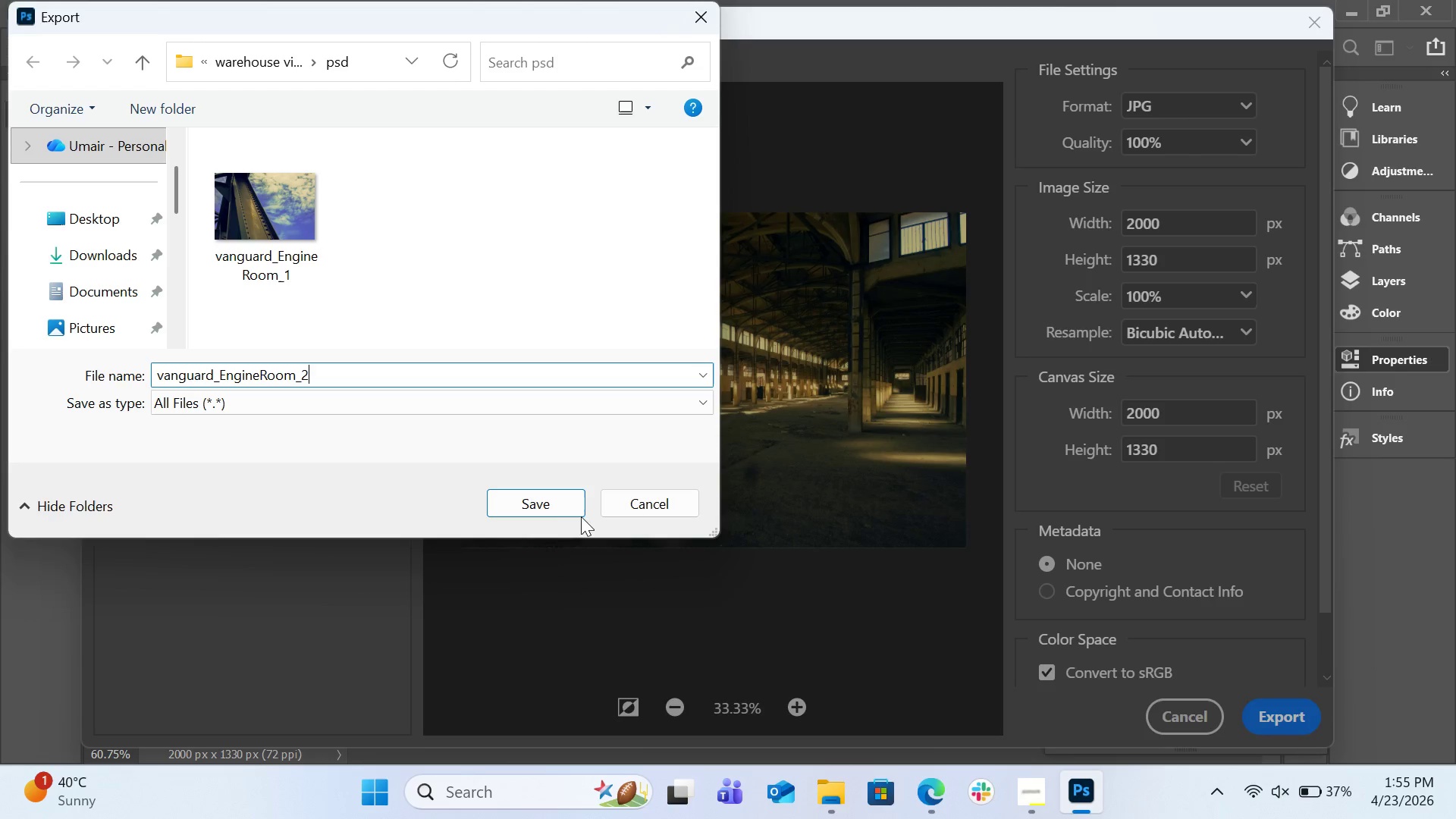 
left_click([579, 512])
 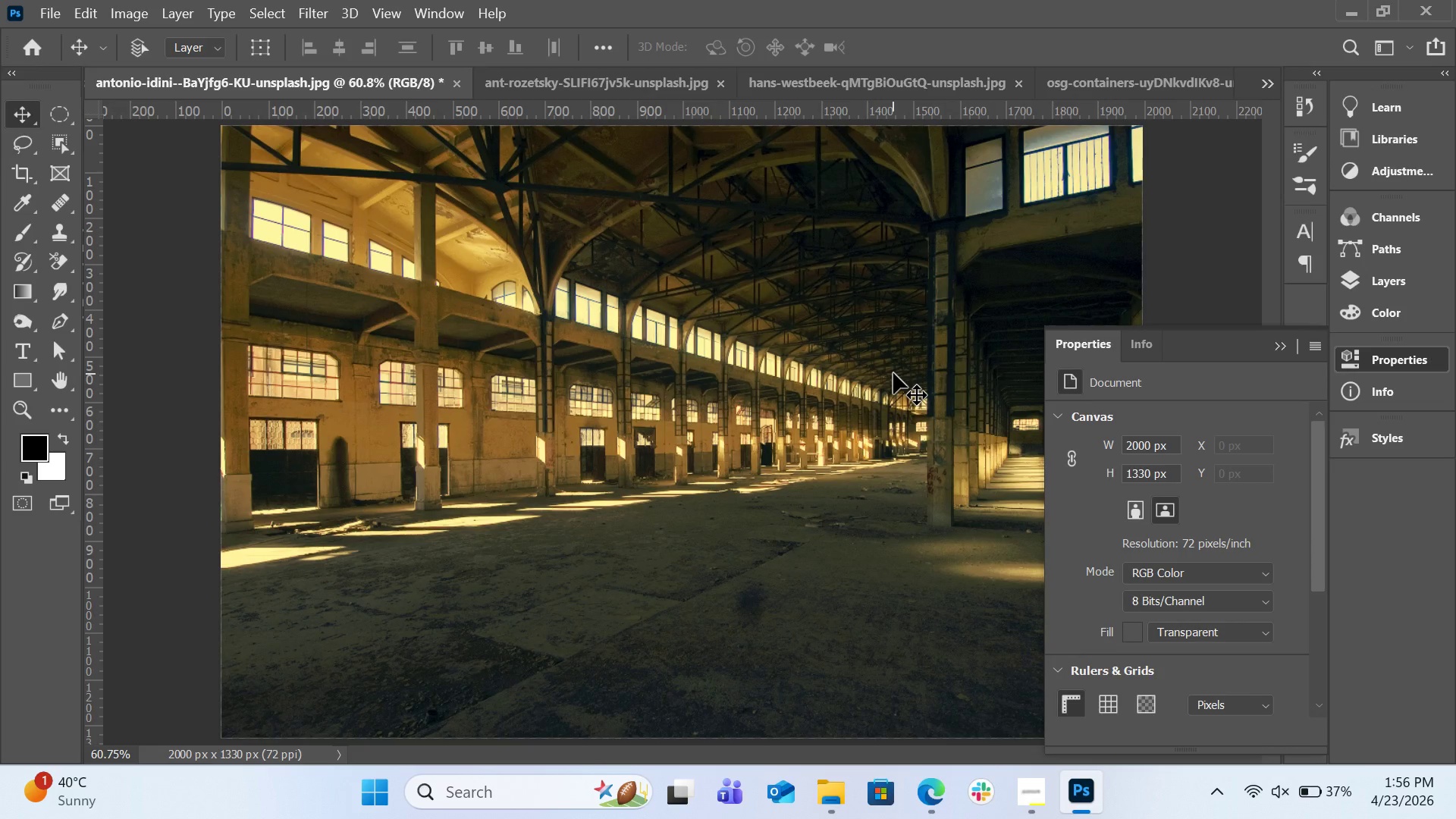 
wait(7.08)
 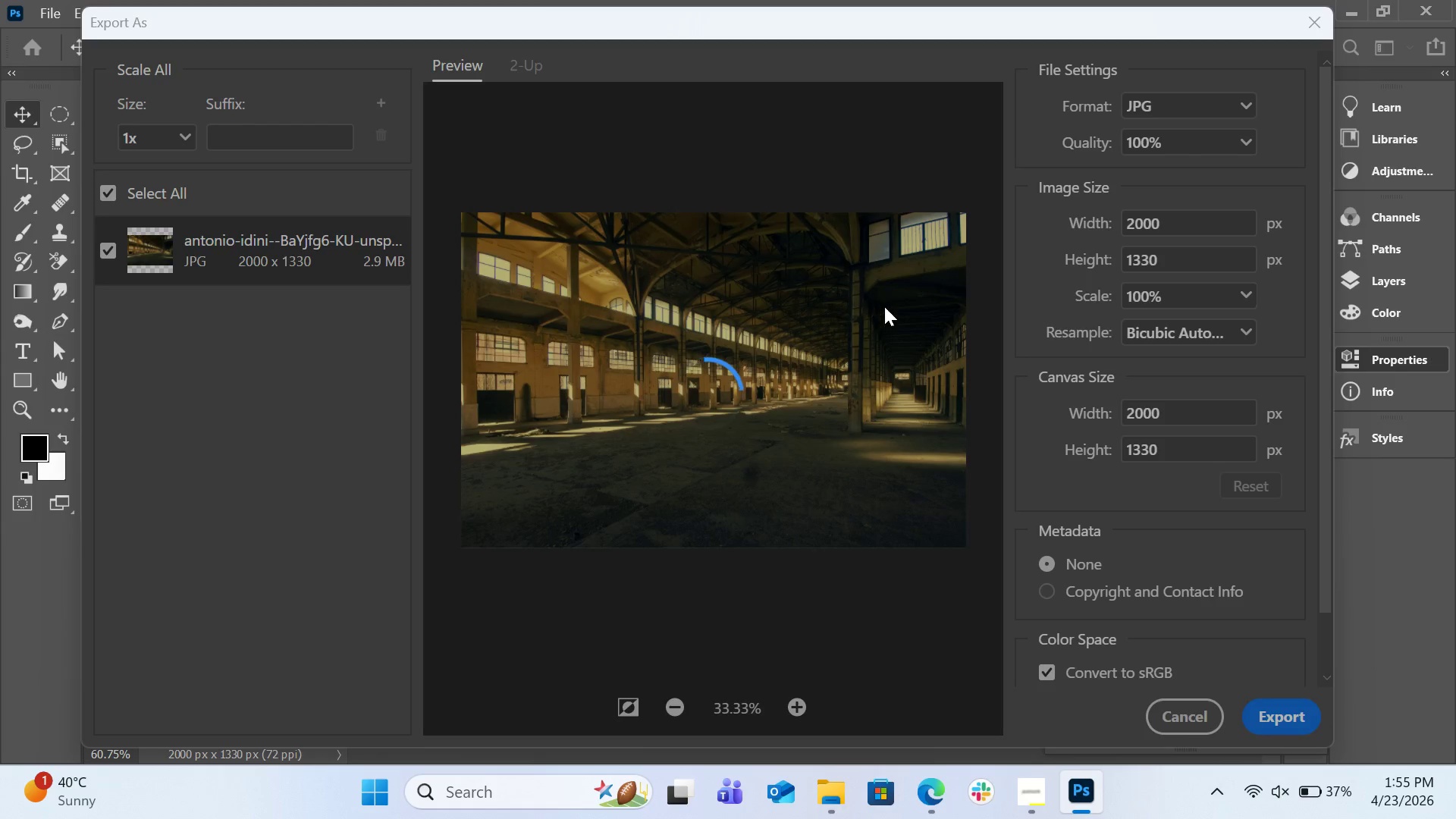 
left_click([59, 14])
 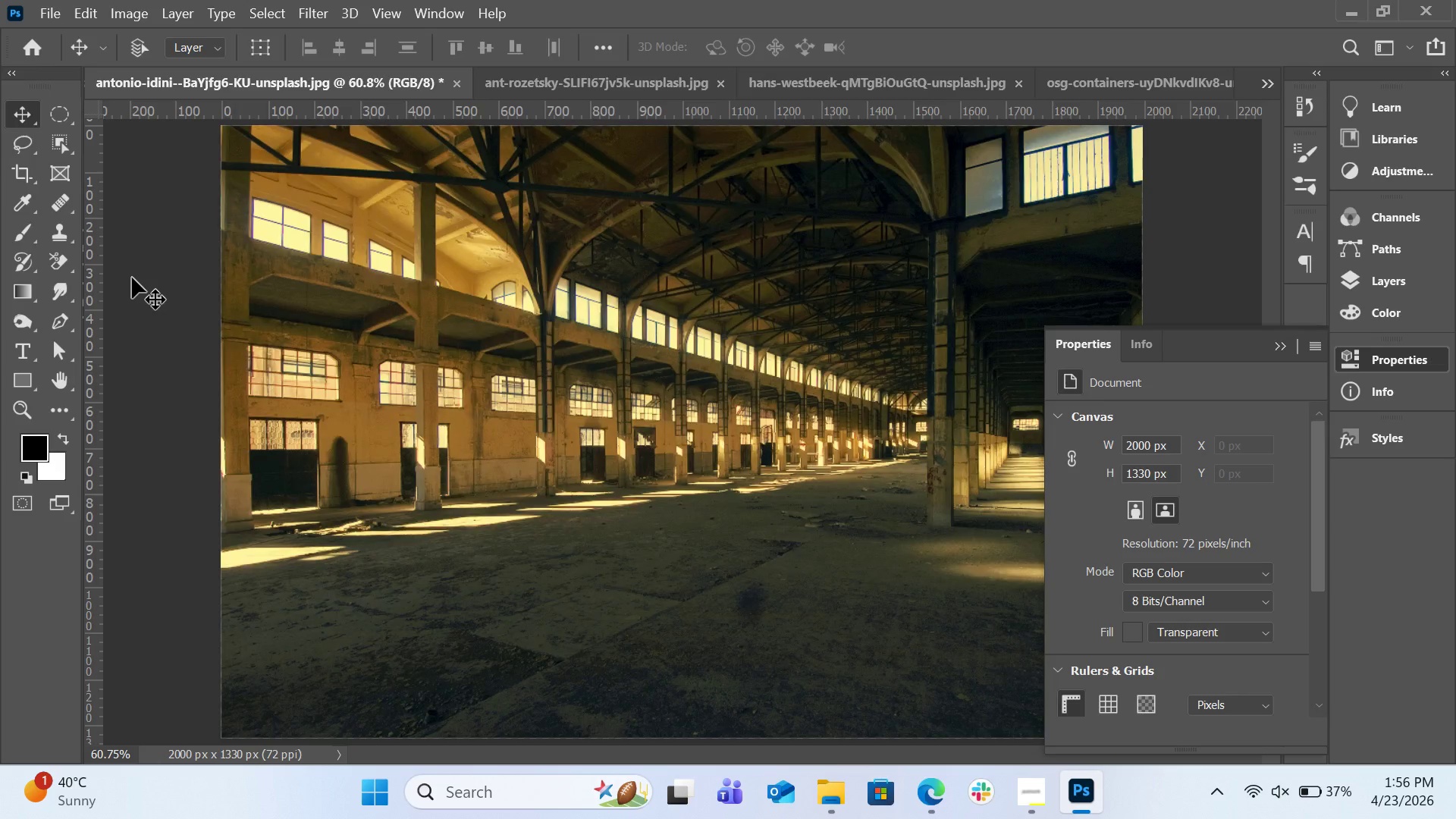 
left_click([805, 579])
 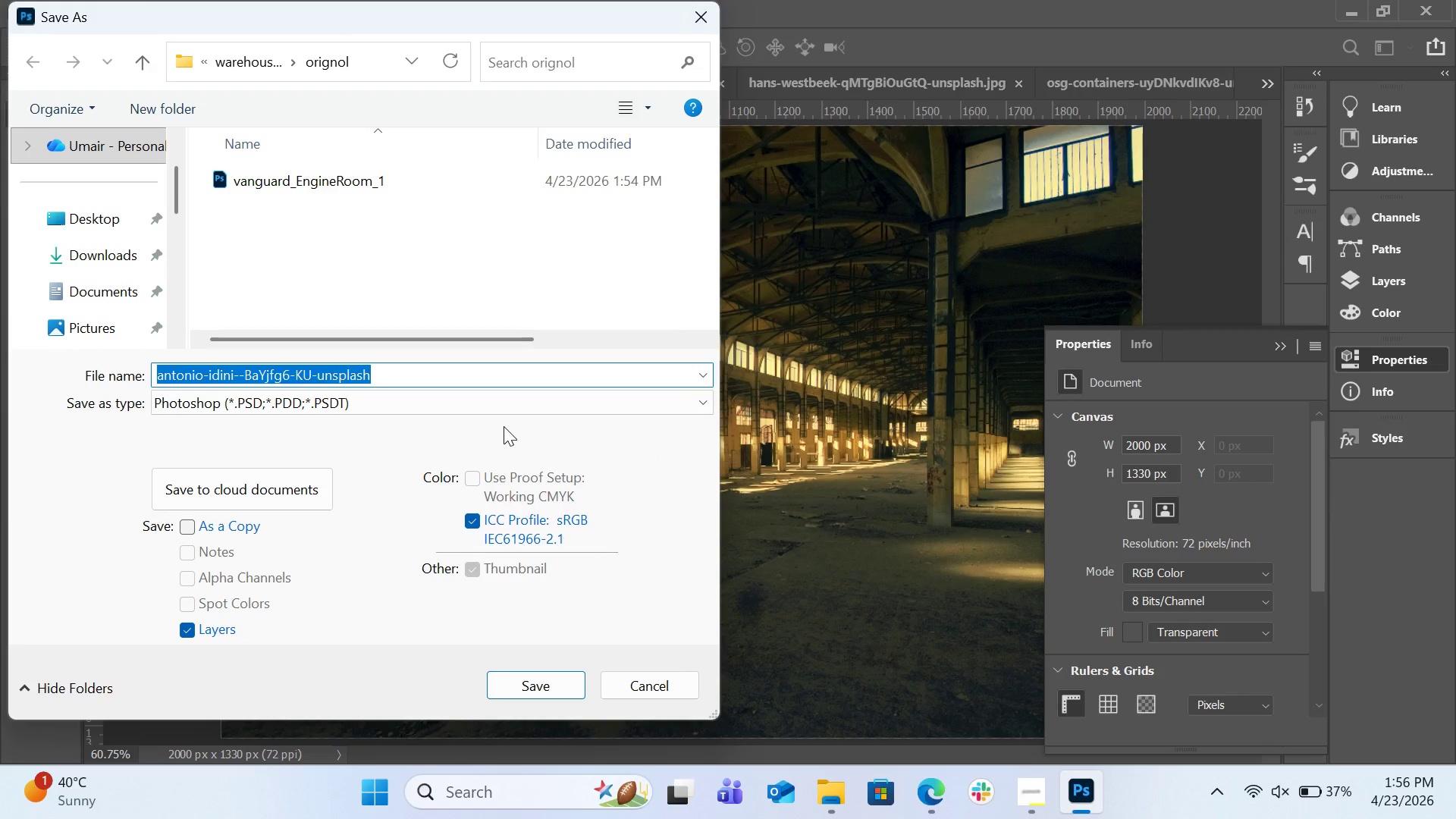 
key(Control+V)
 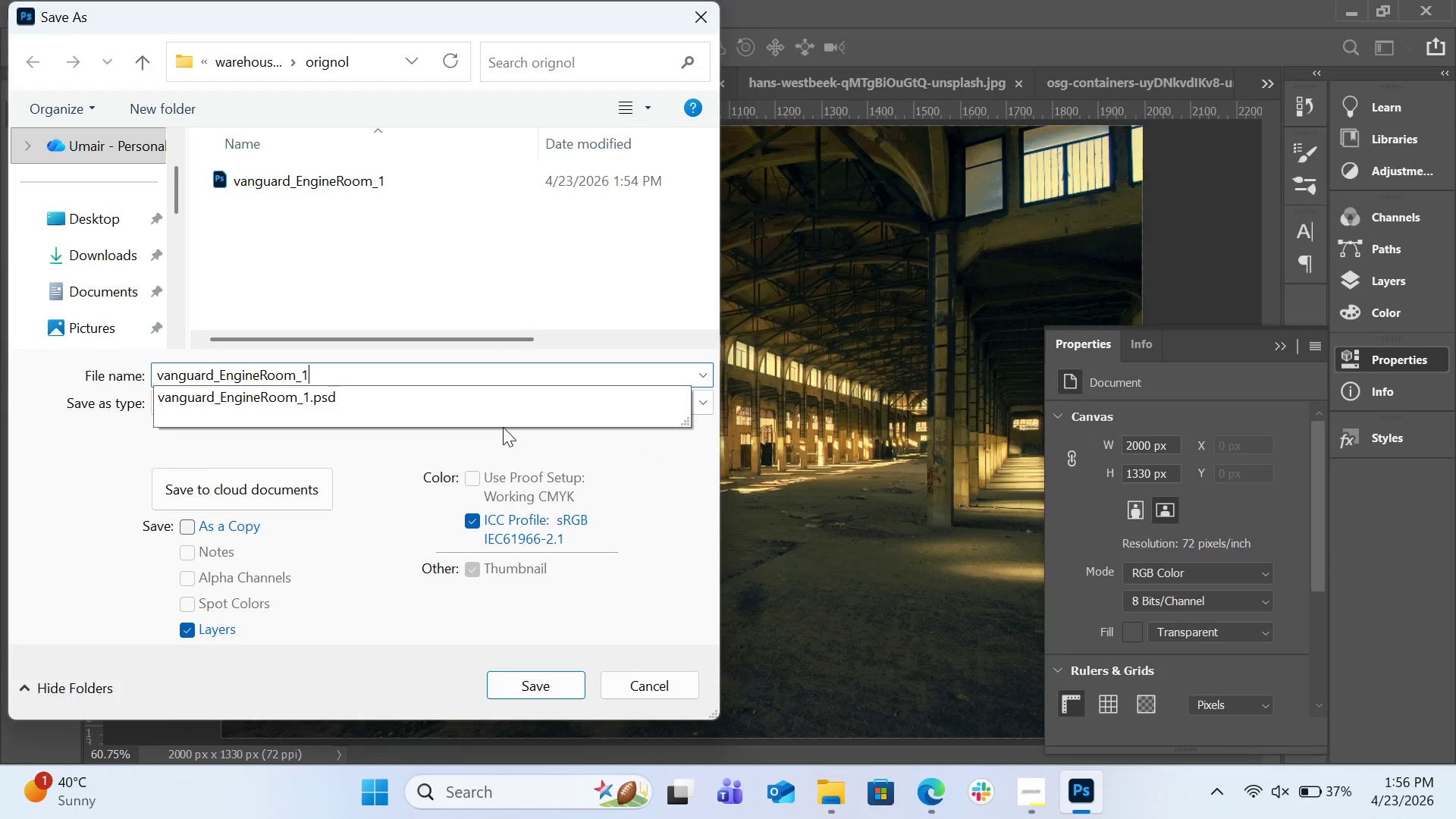 
key(Backspace)
 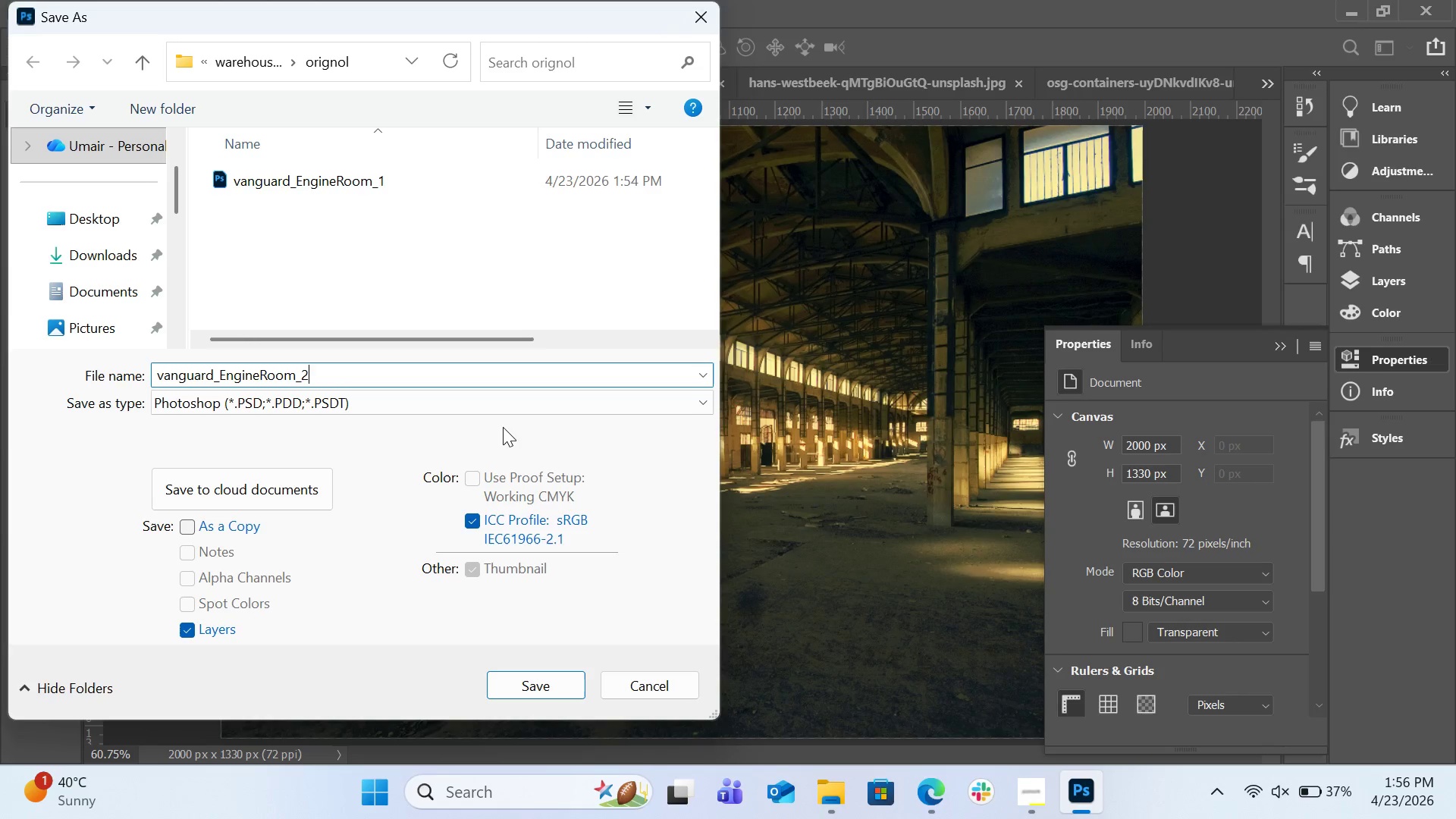 
key(2)
 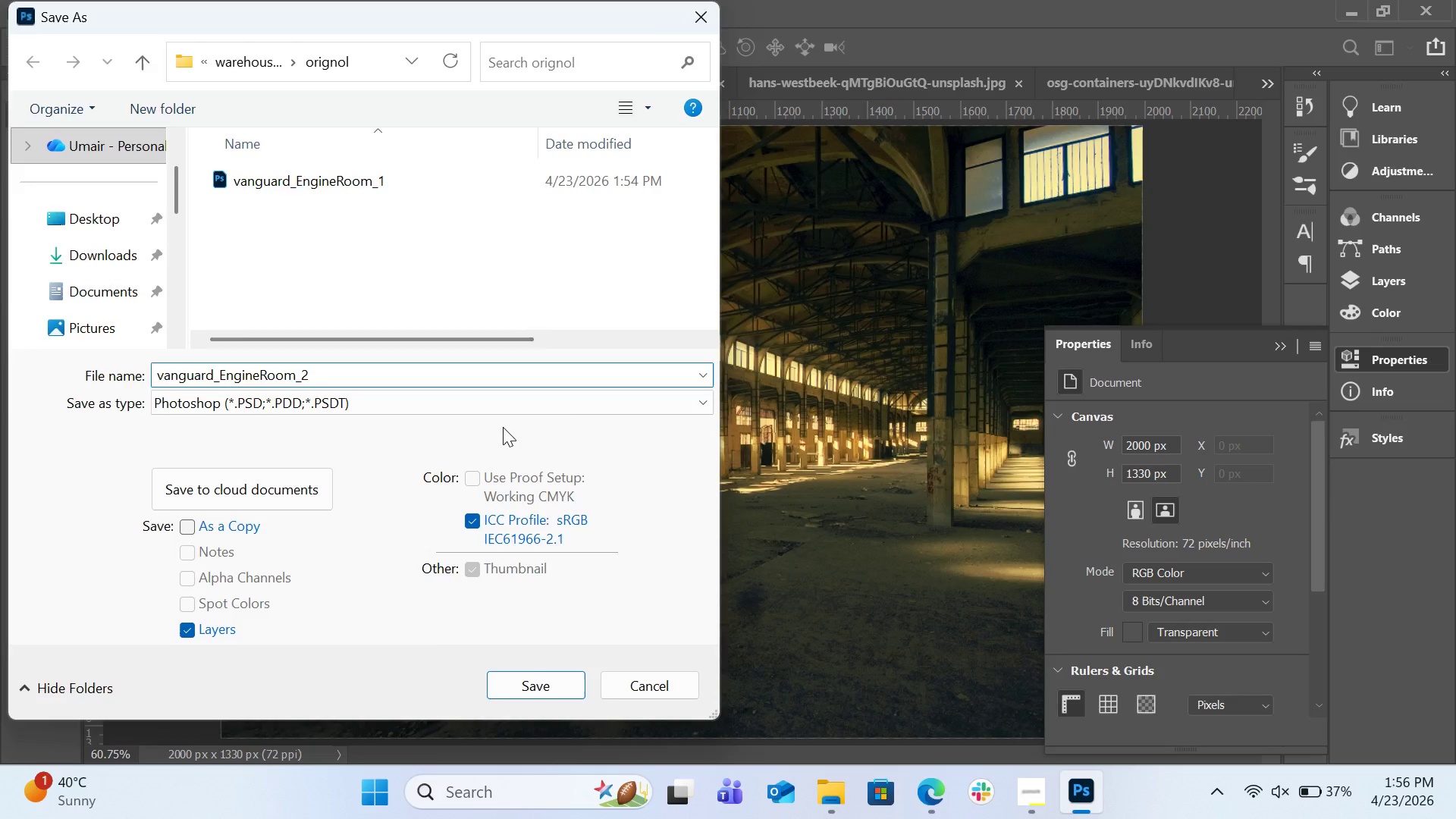 
key(Enter)
 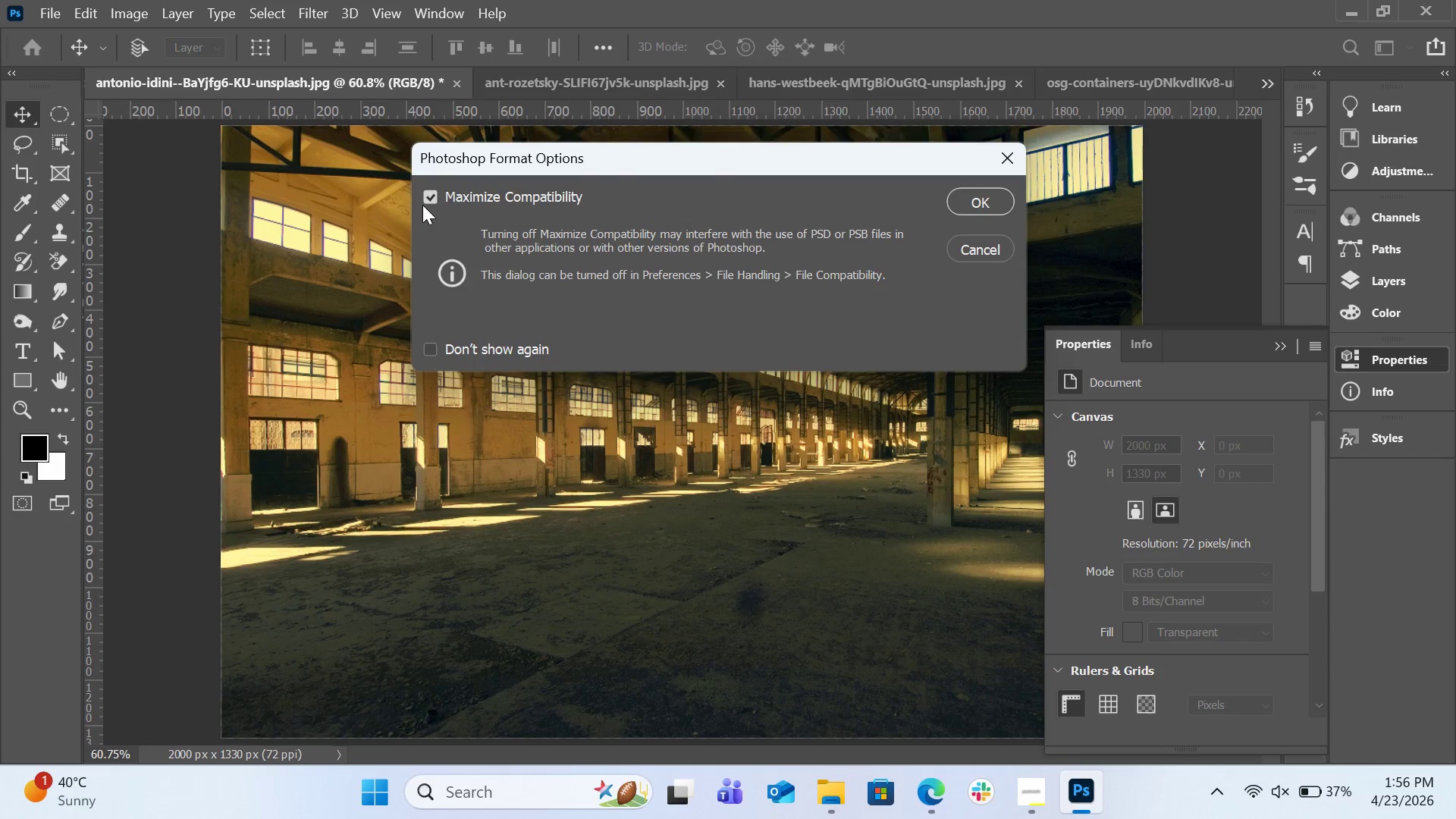 
left_click([431, 200])
 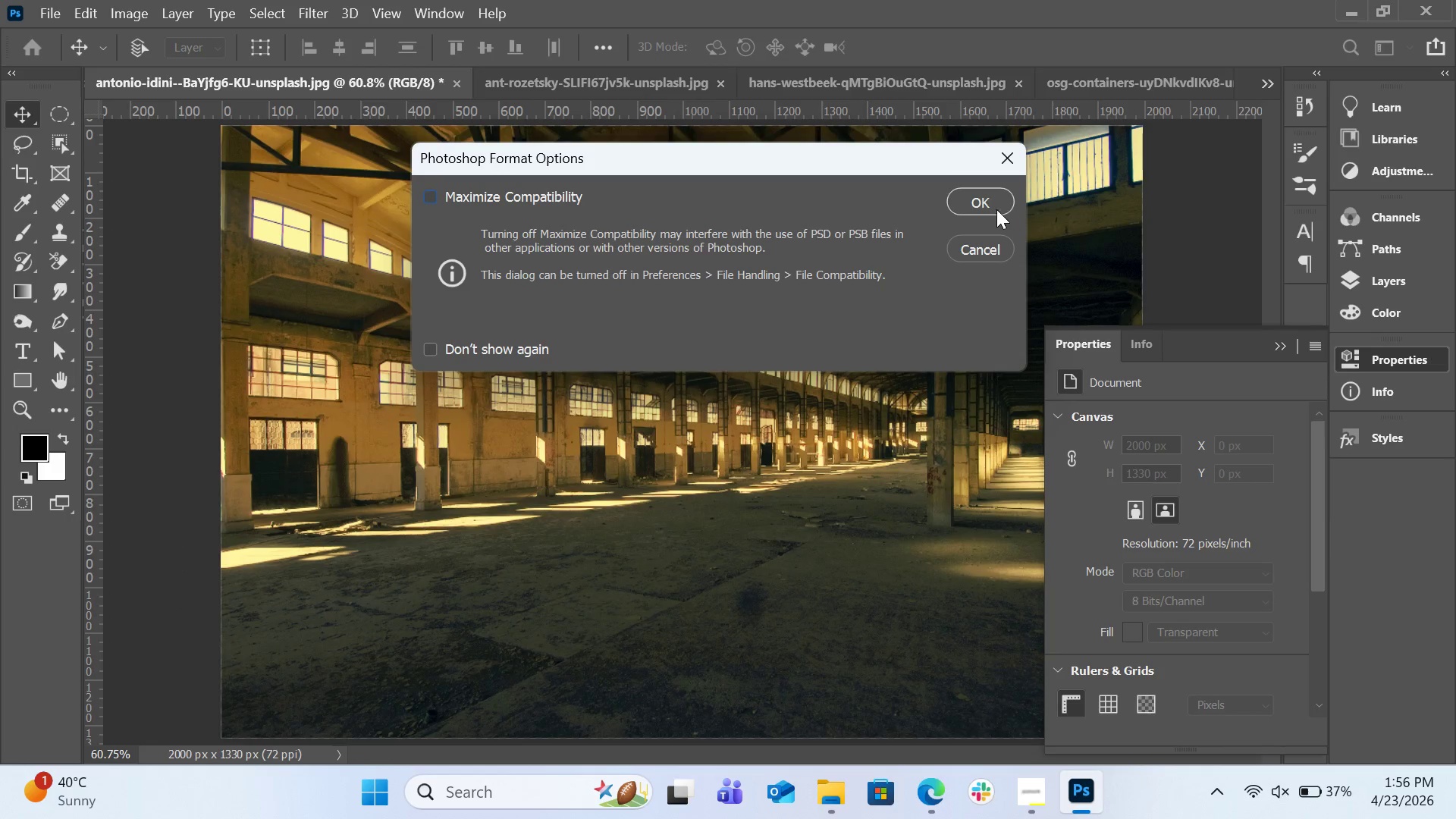 
left_click([996, 209])
 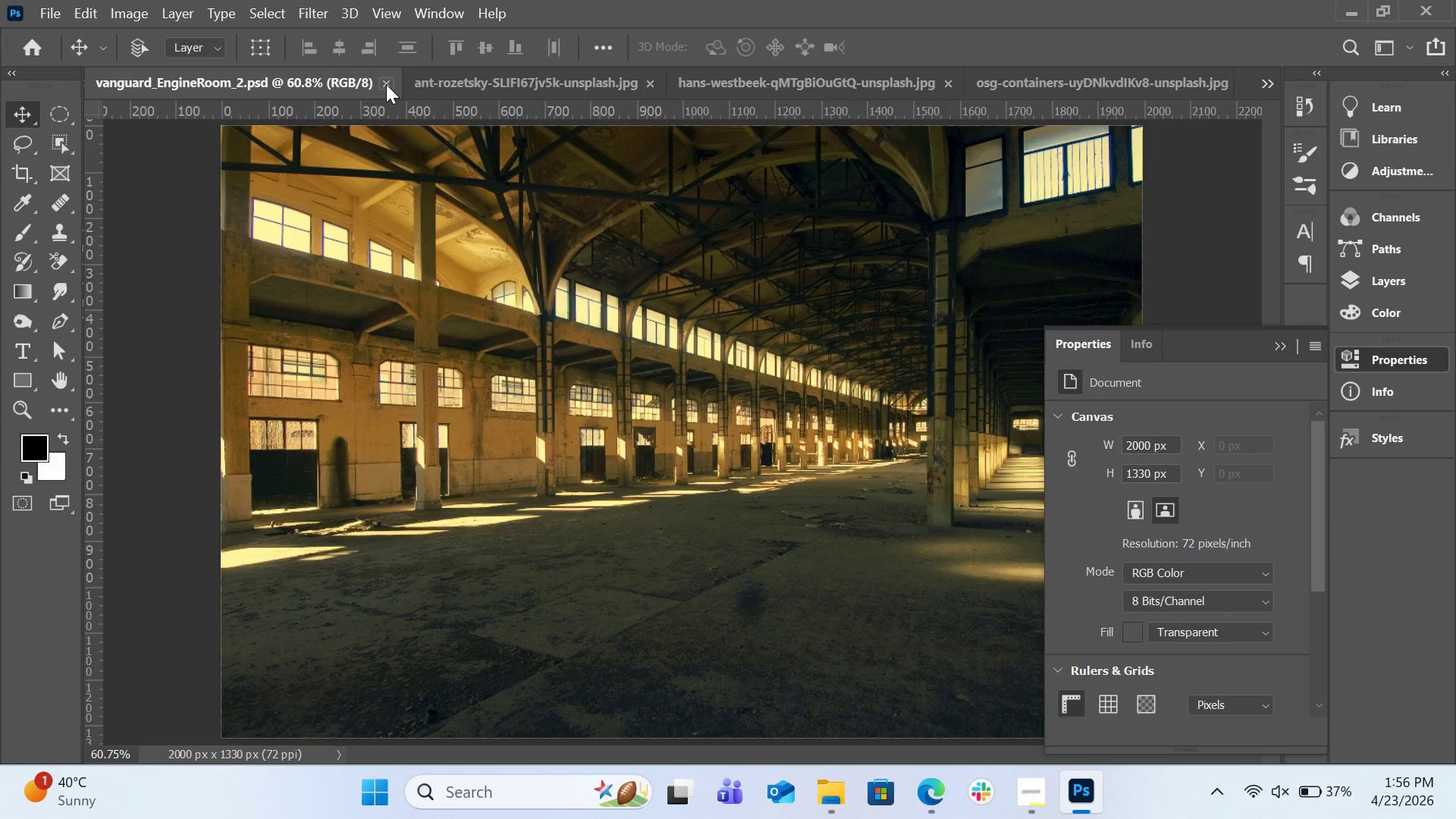 
wait(5.44)
 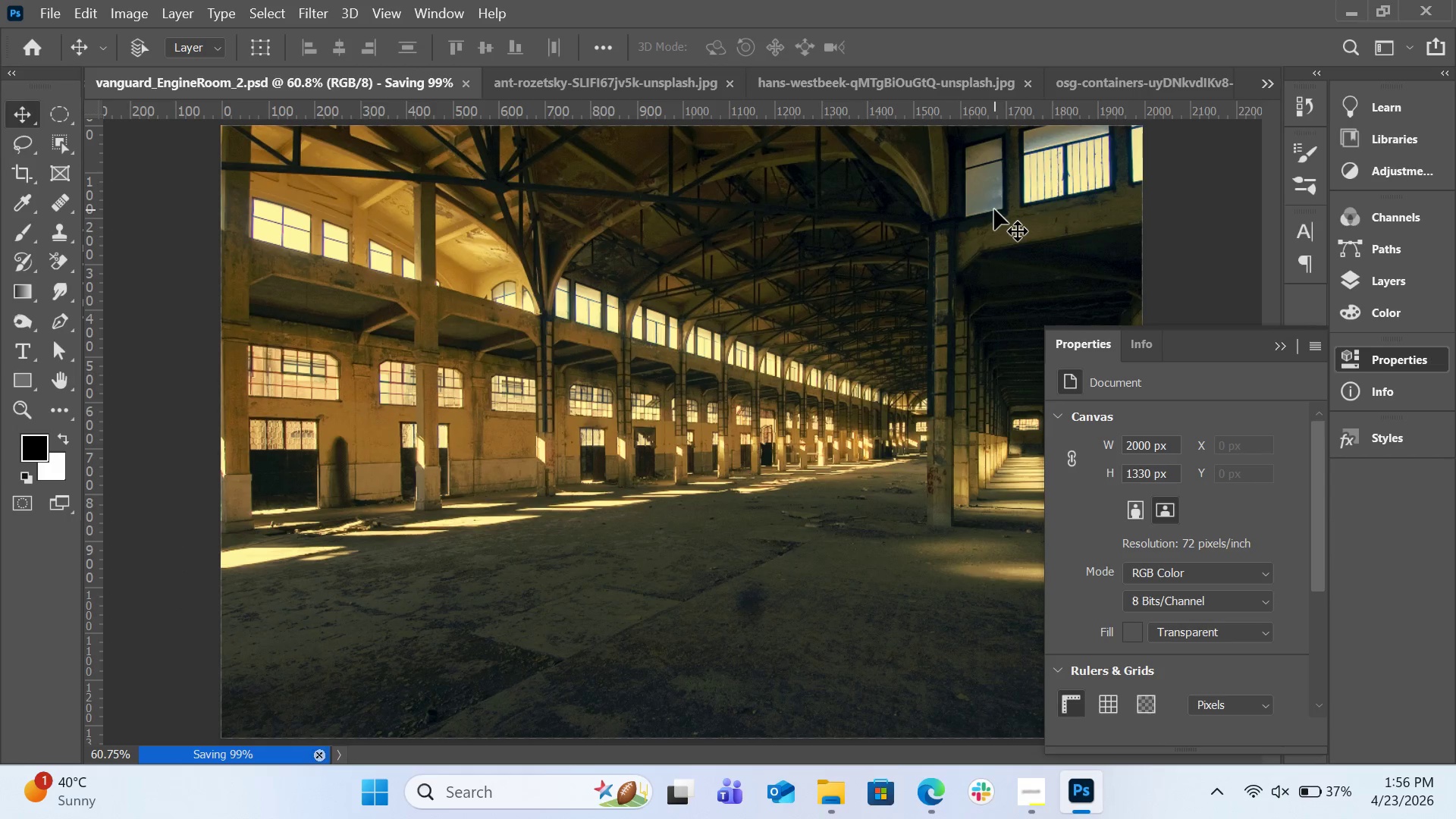 
left_click([386, 84])
 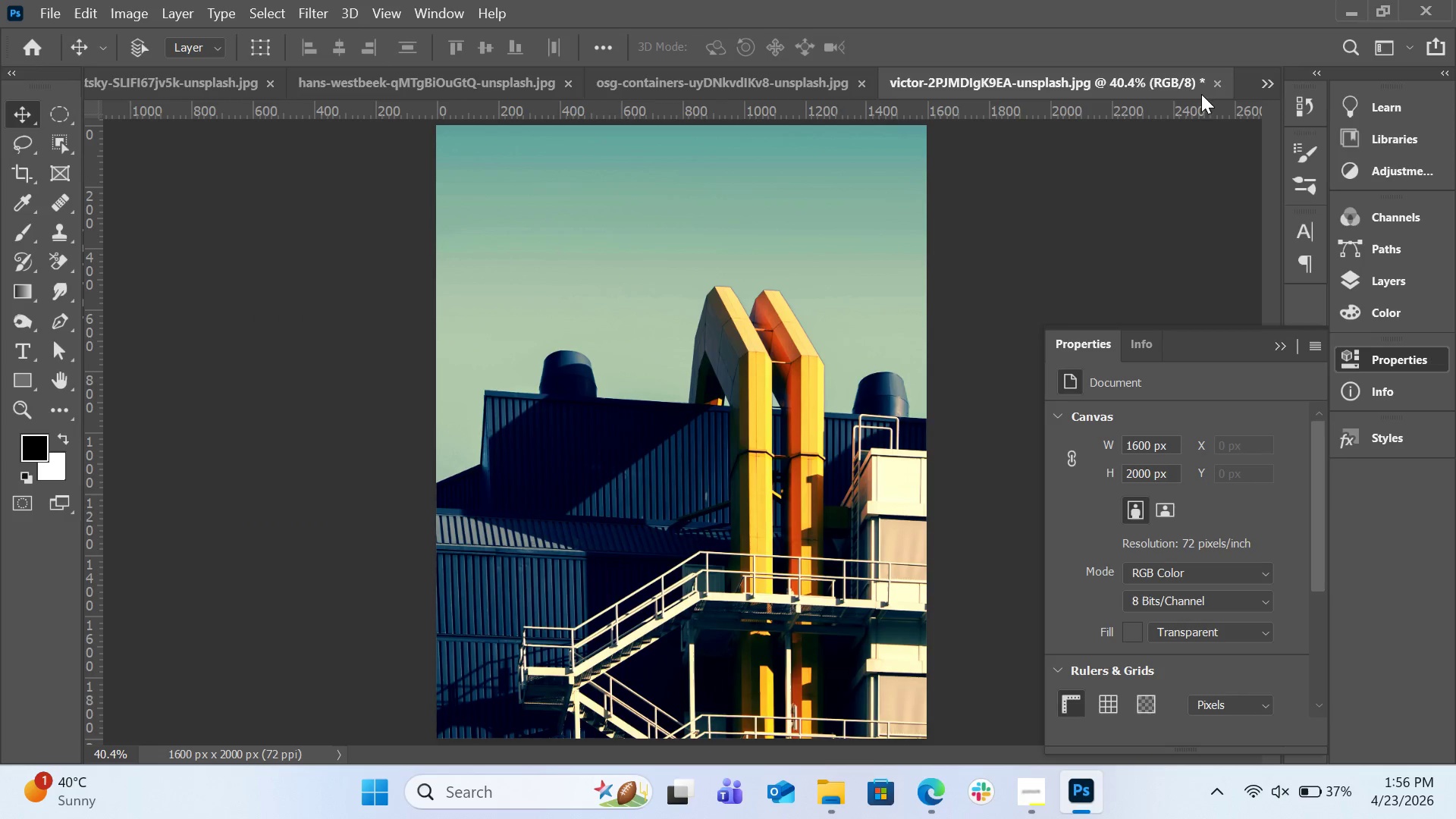 
left_click([1266, 83])
 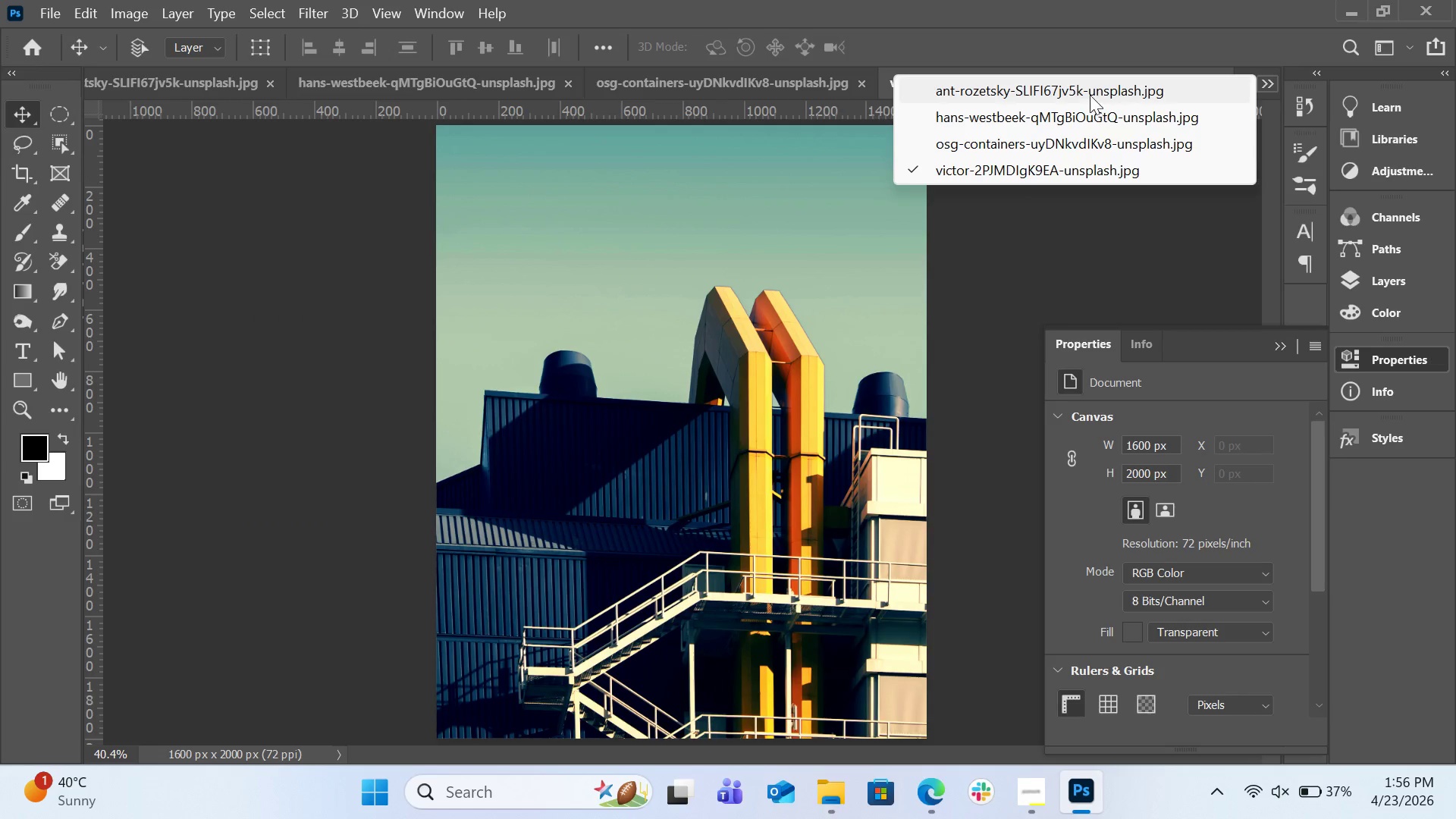 
left_click([1087, 92])
 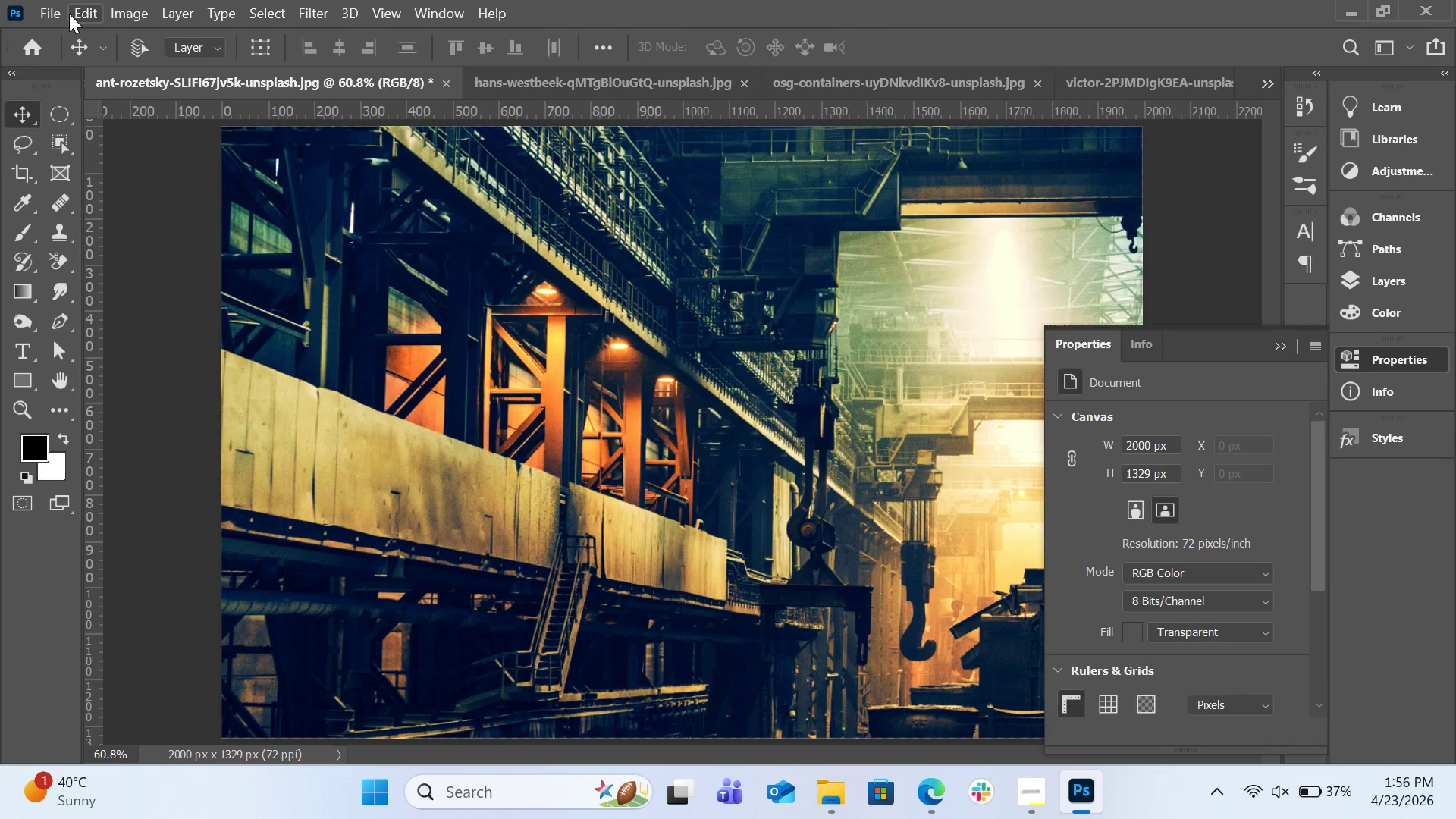 
left_click([63, 14])
 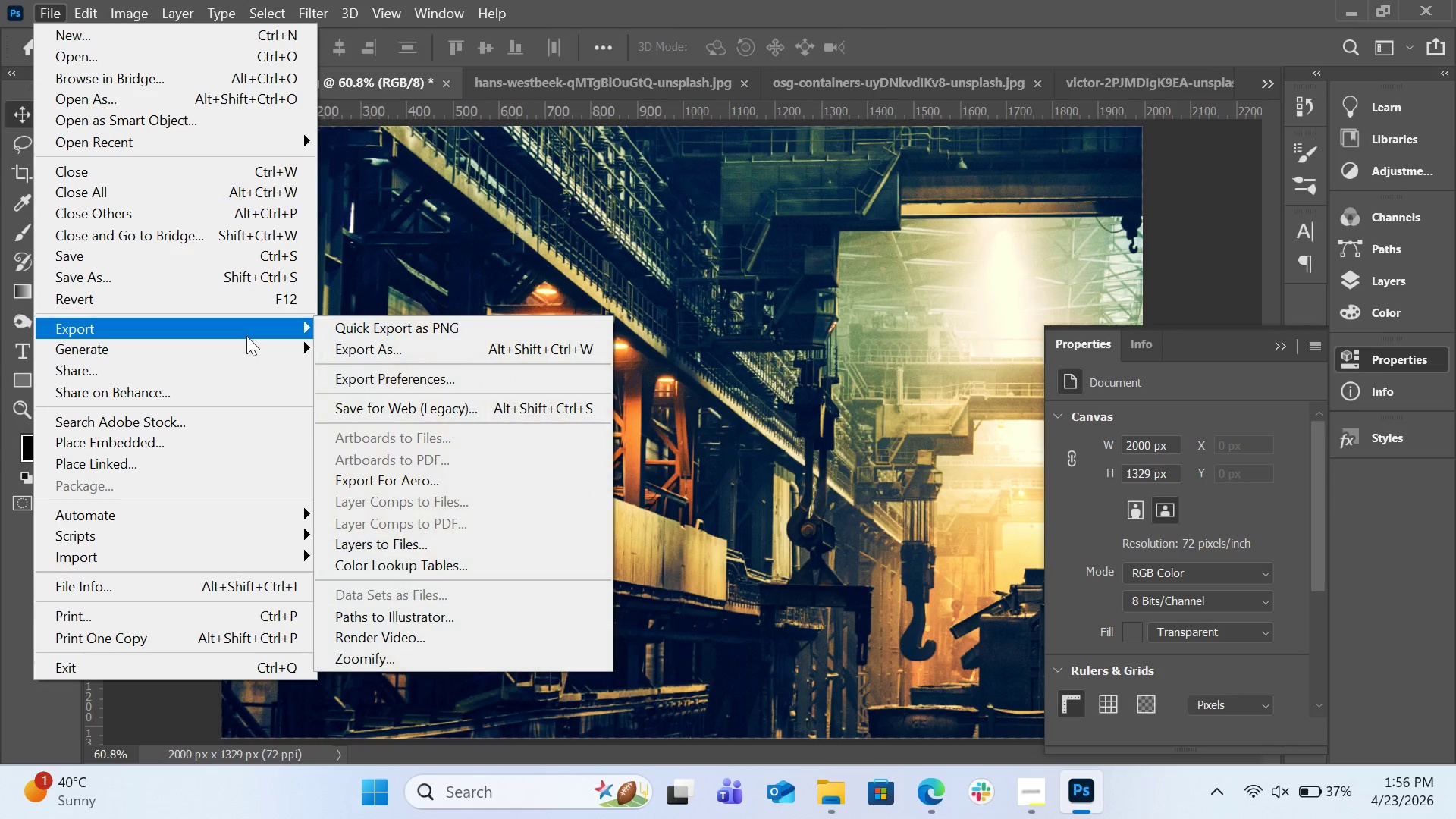 
left_click([431, 351])
 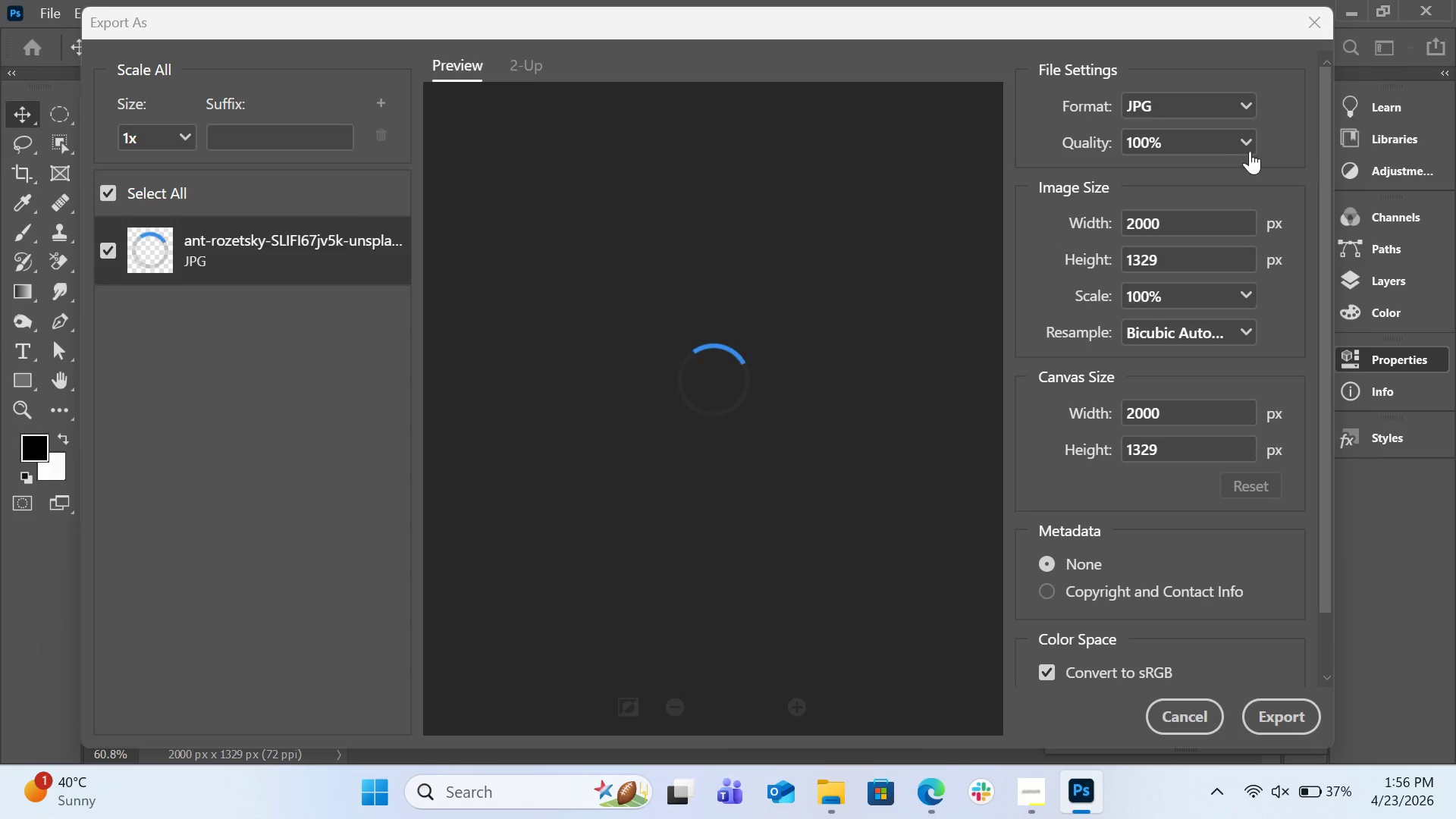 
wait(7.91)
 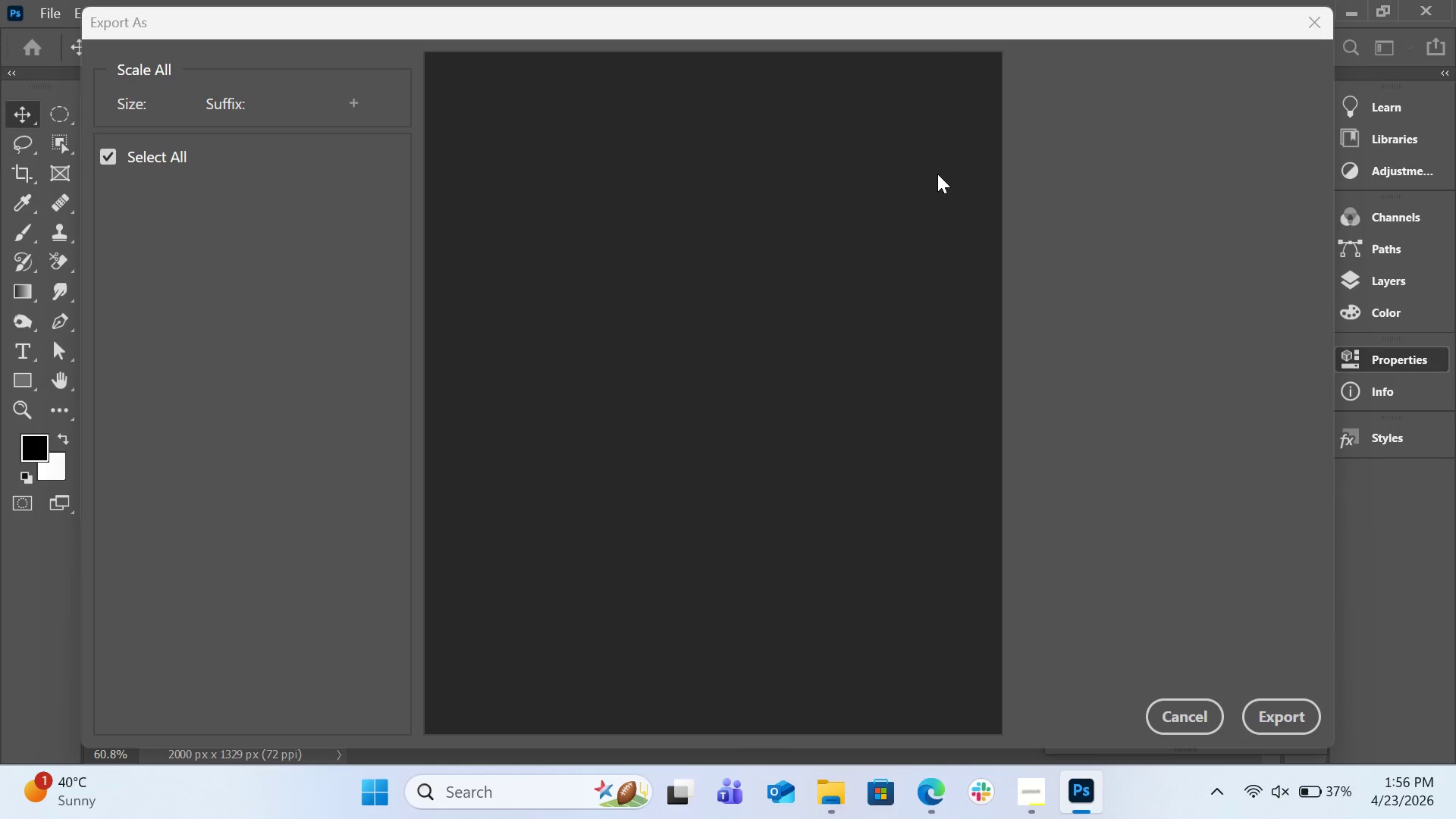 
left_click([1263, 701])
 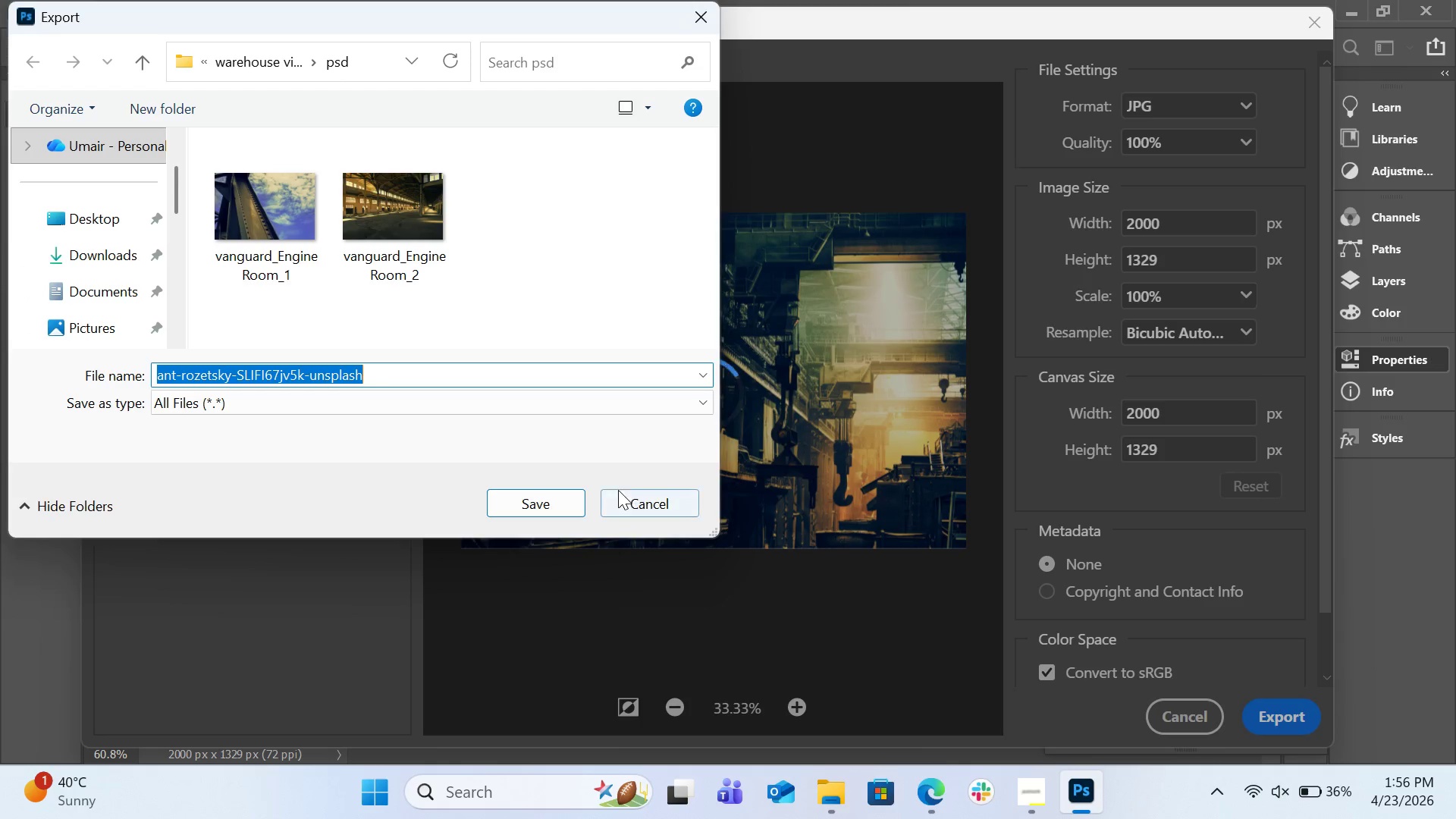 
key(Control+V)
 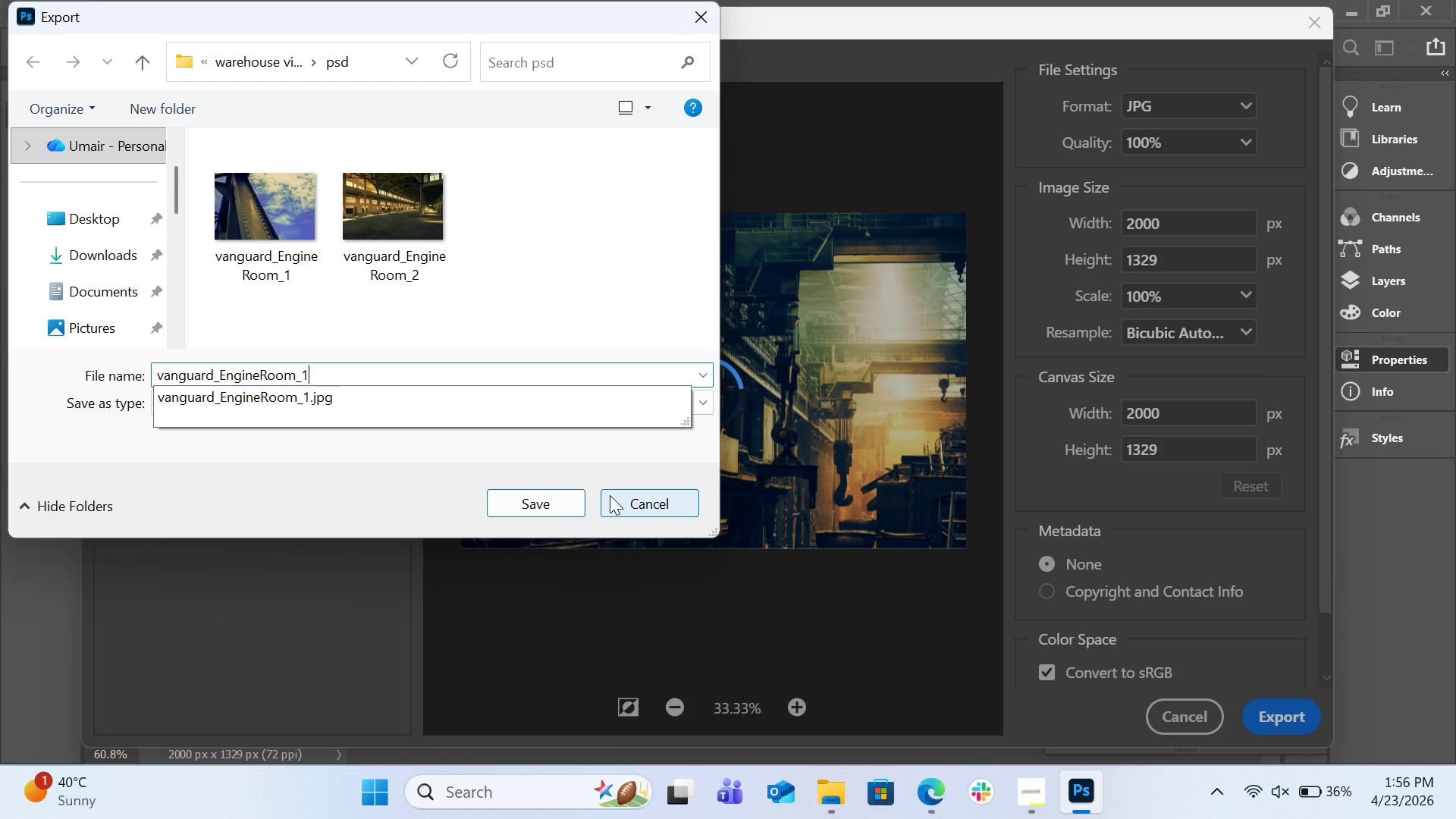 
key(Backspace)
 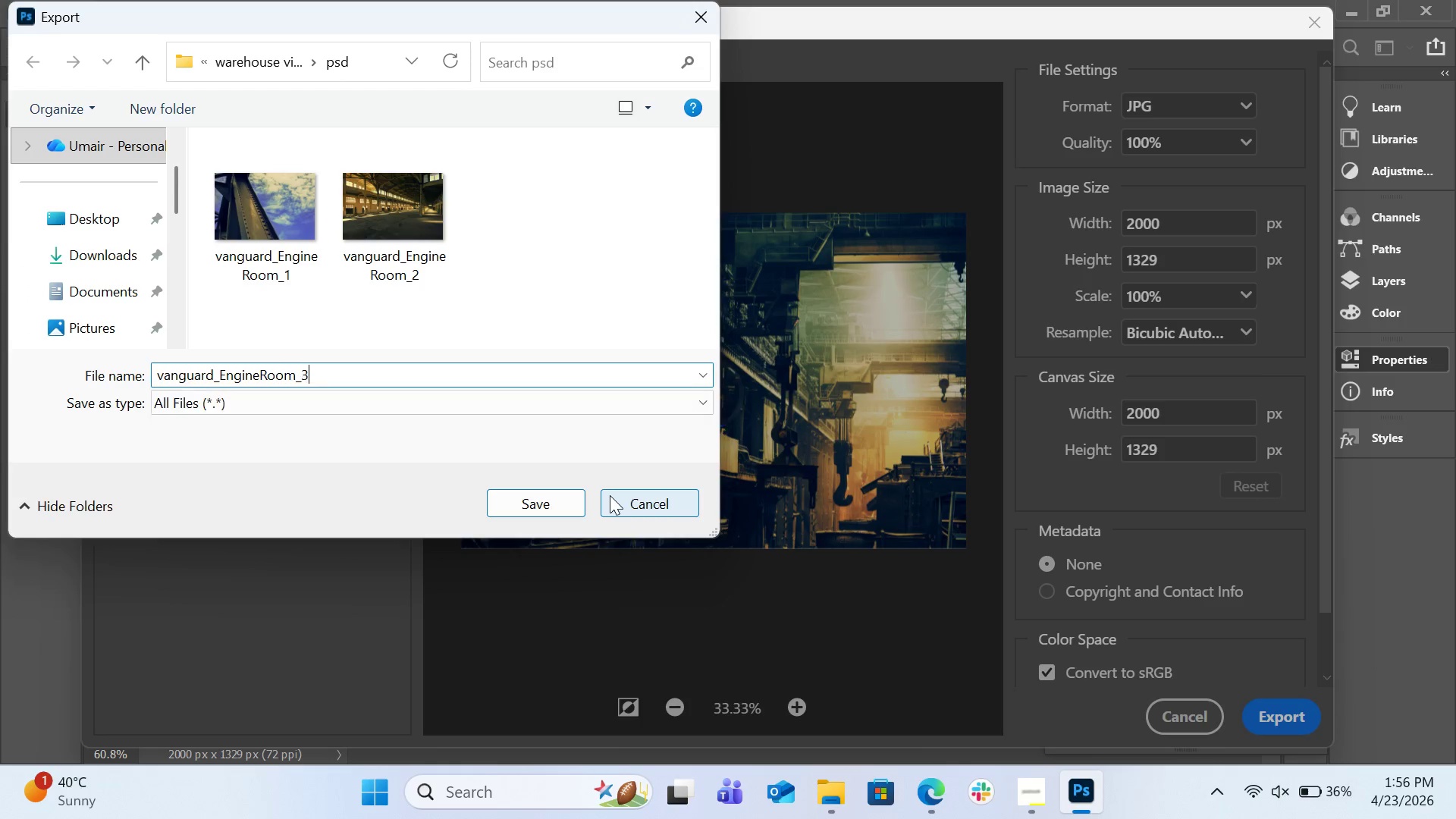 
key(3)
 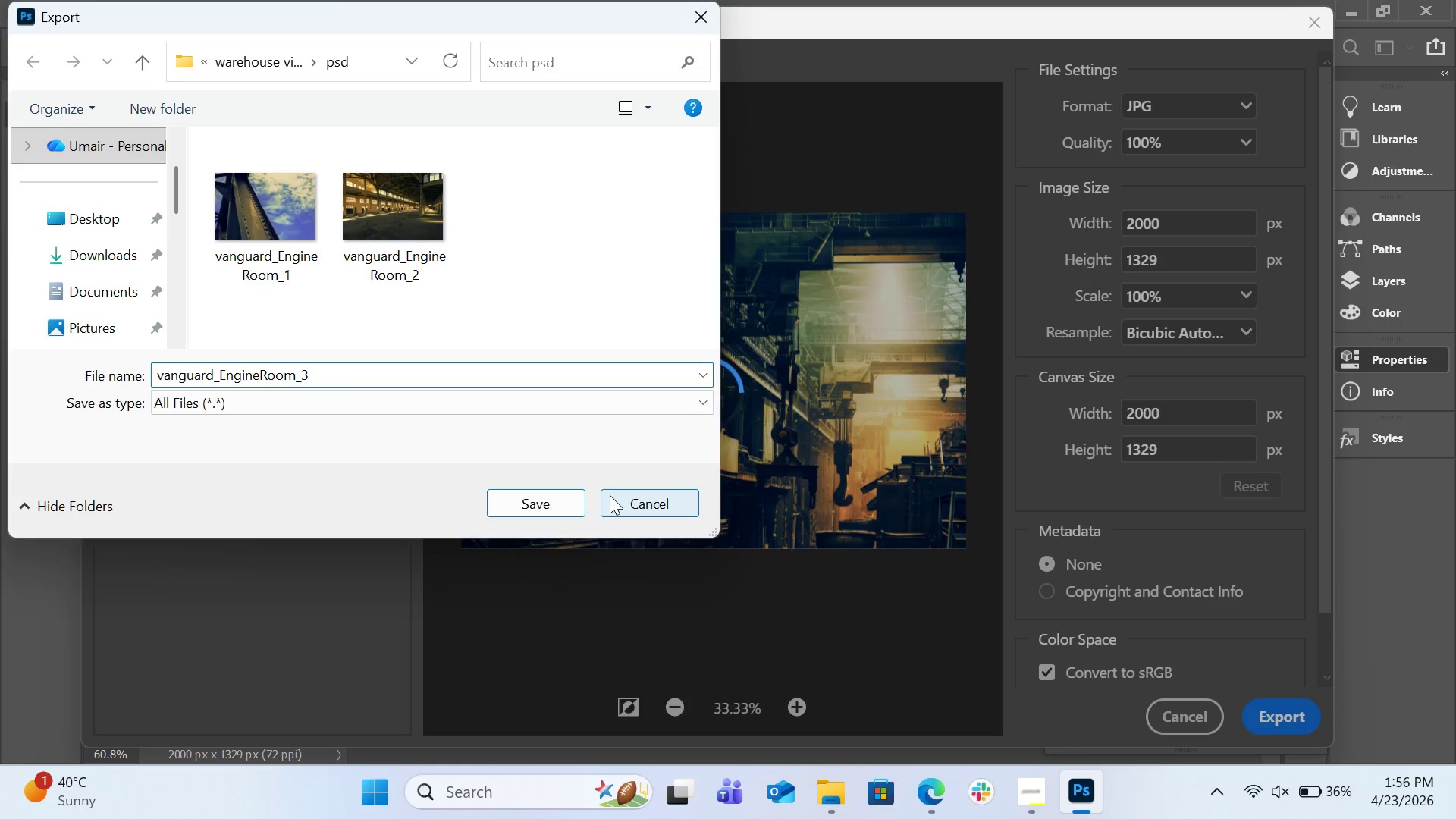 
key(Enter)
 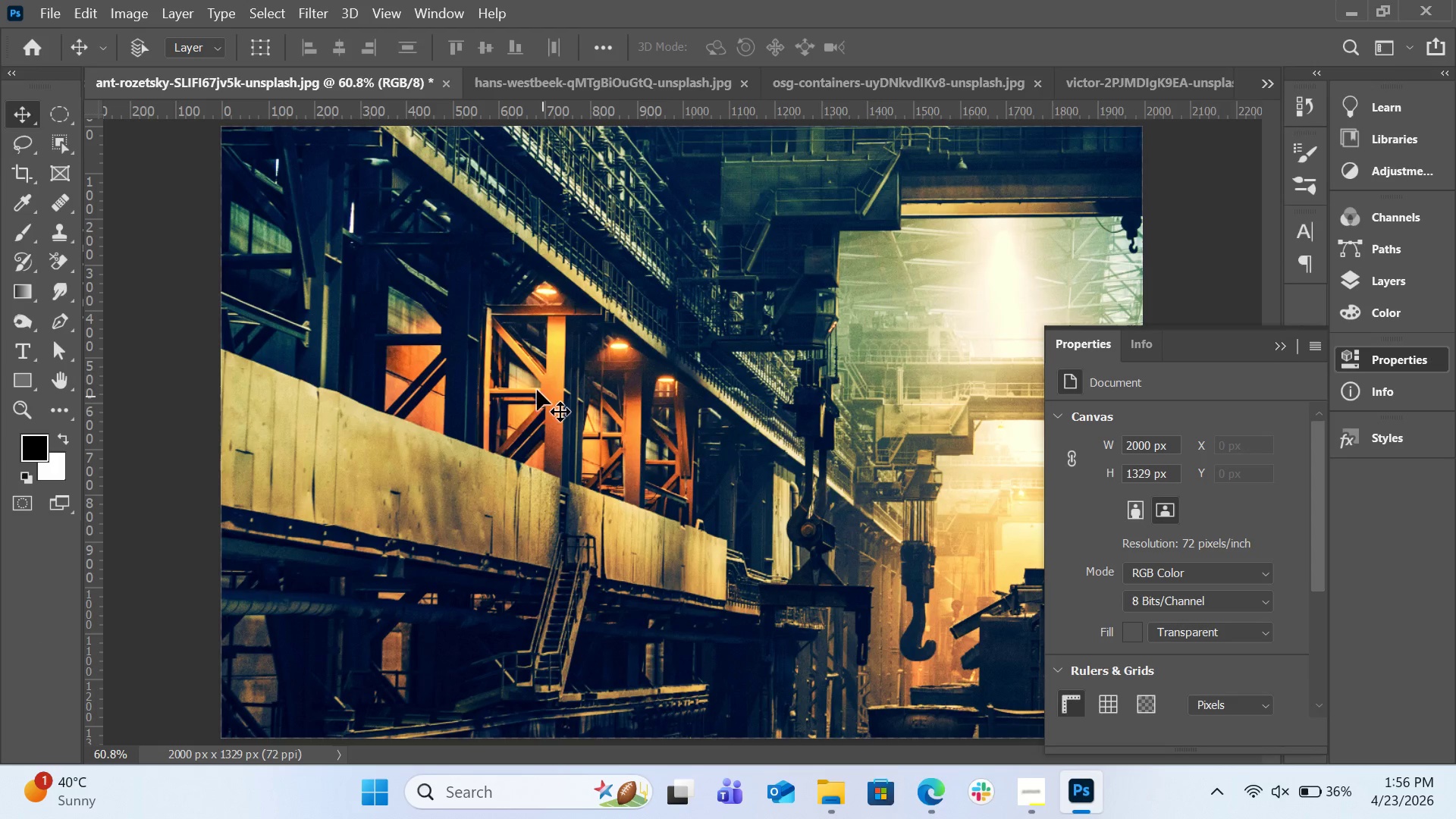 
wait(6.28)
 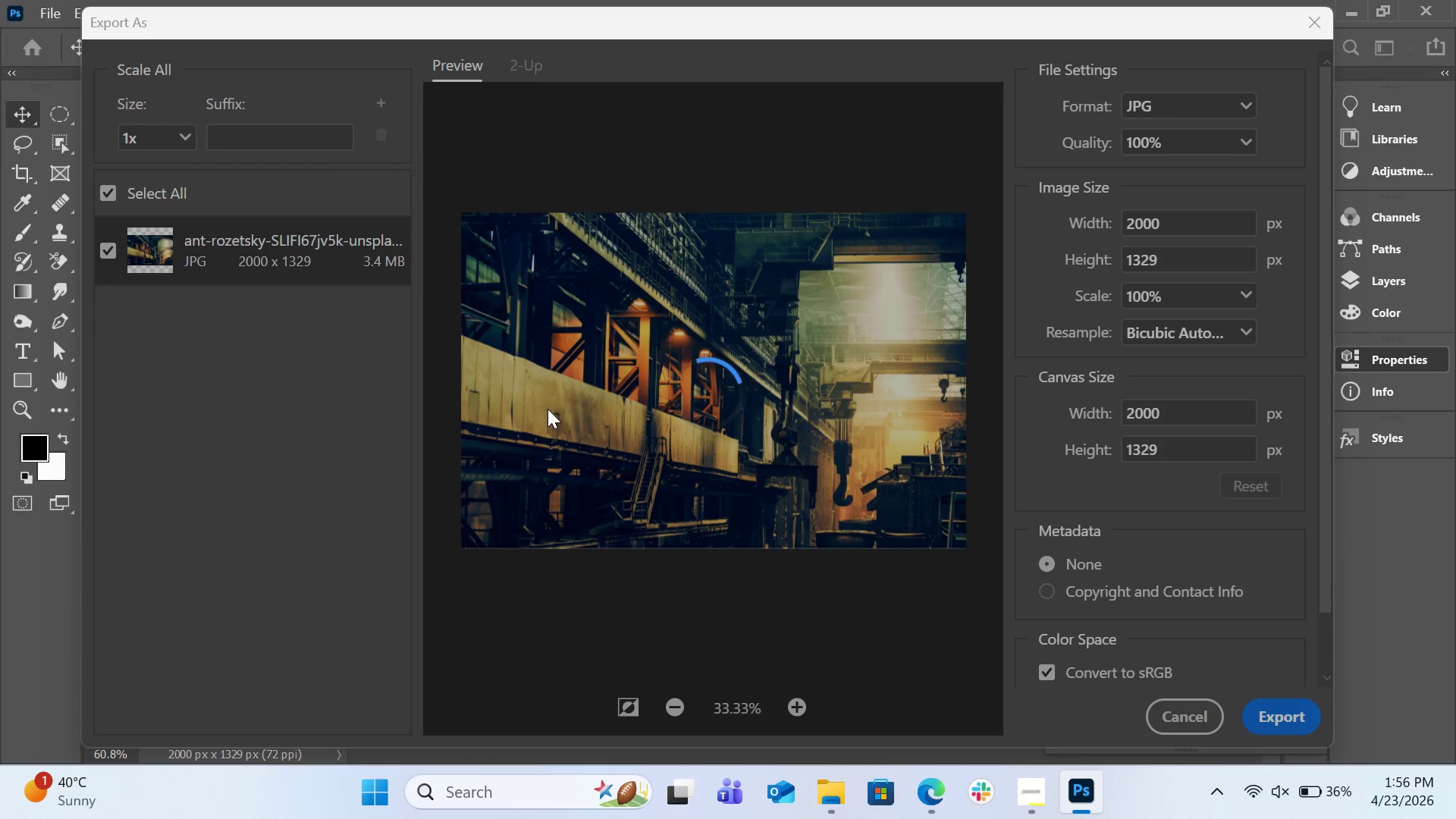 
left_click([55, 11])
 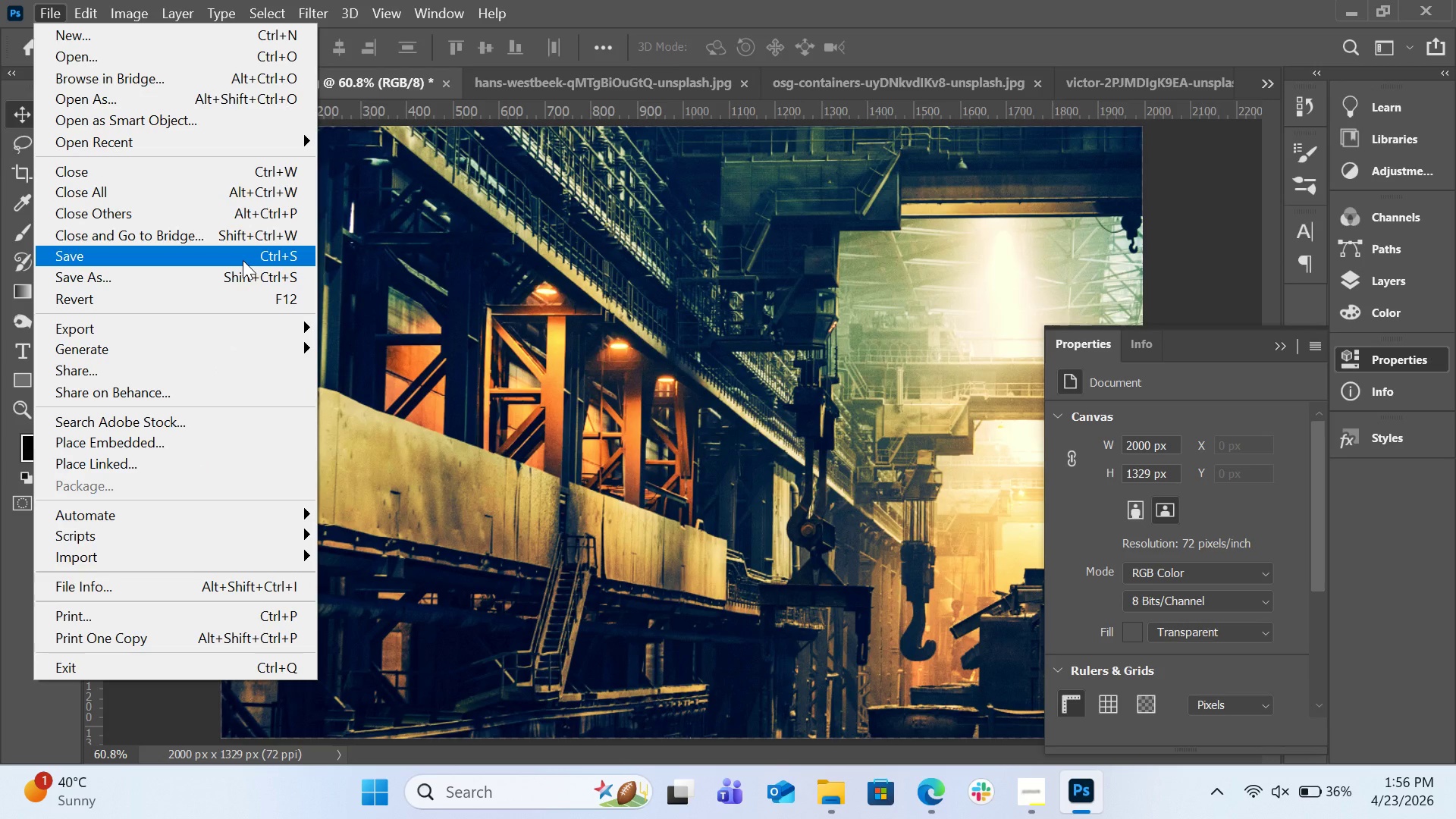 
left_click([240, 273])
 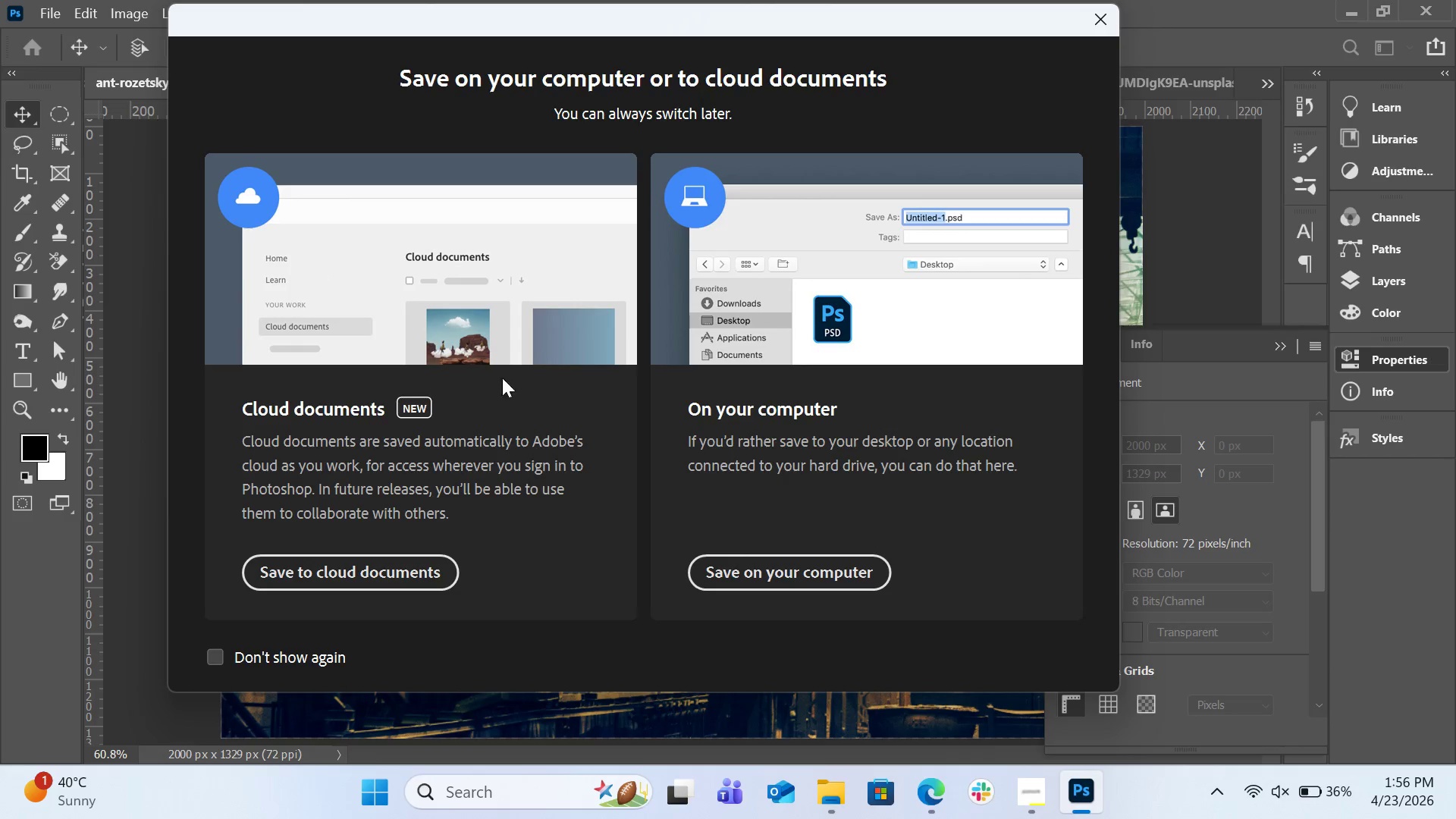 
left_click([748, 573])
 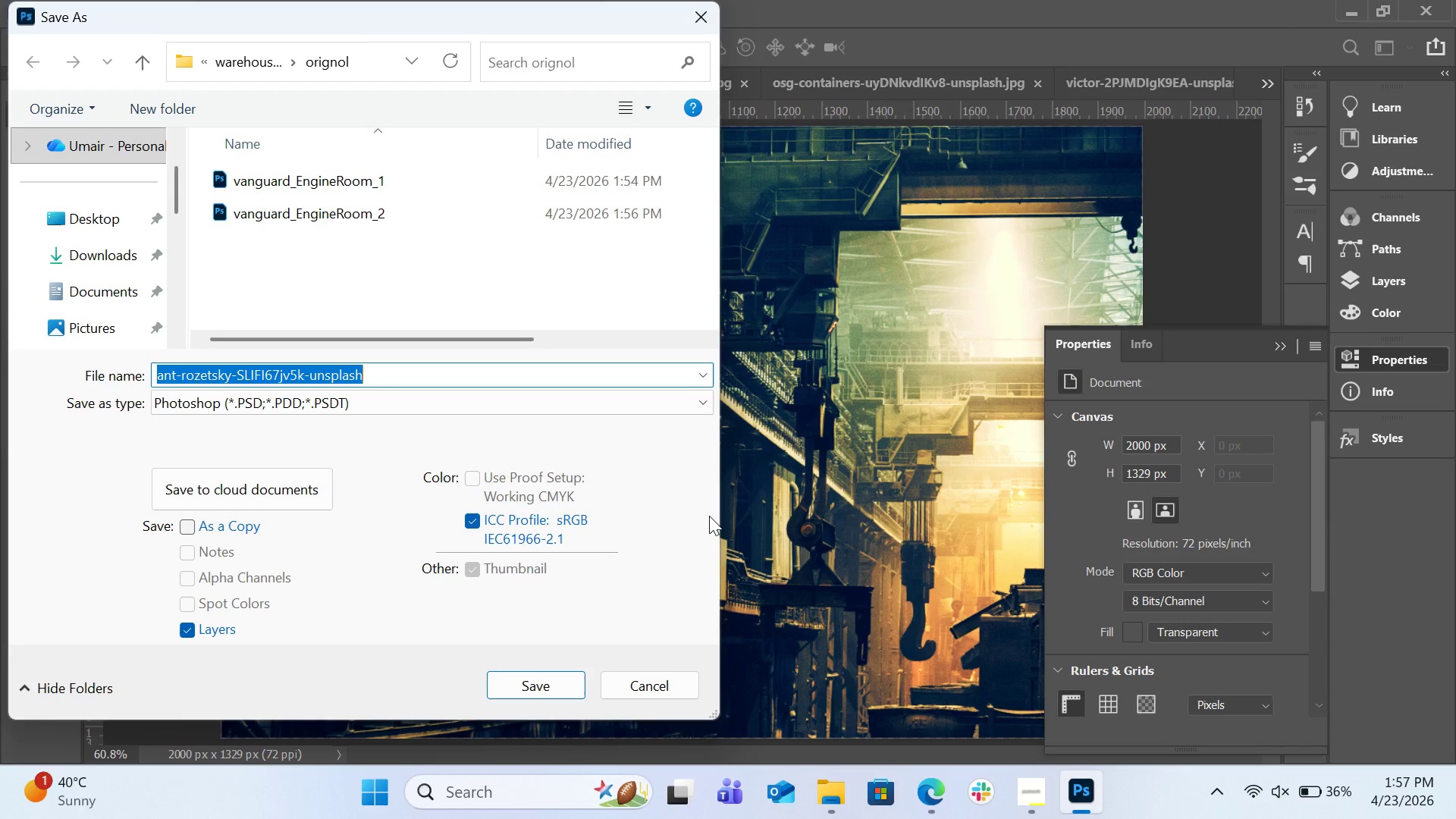 
key(Control+V)
 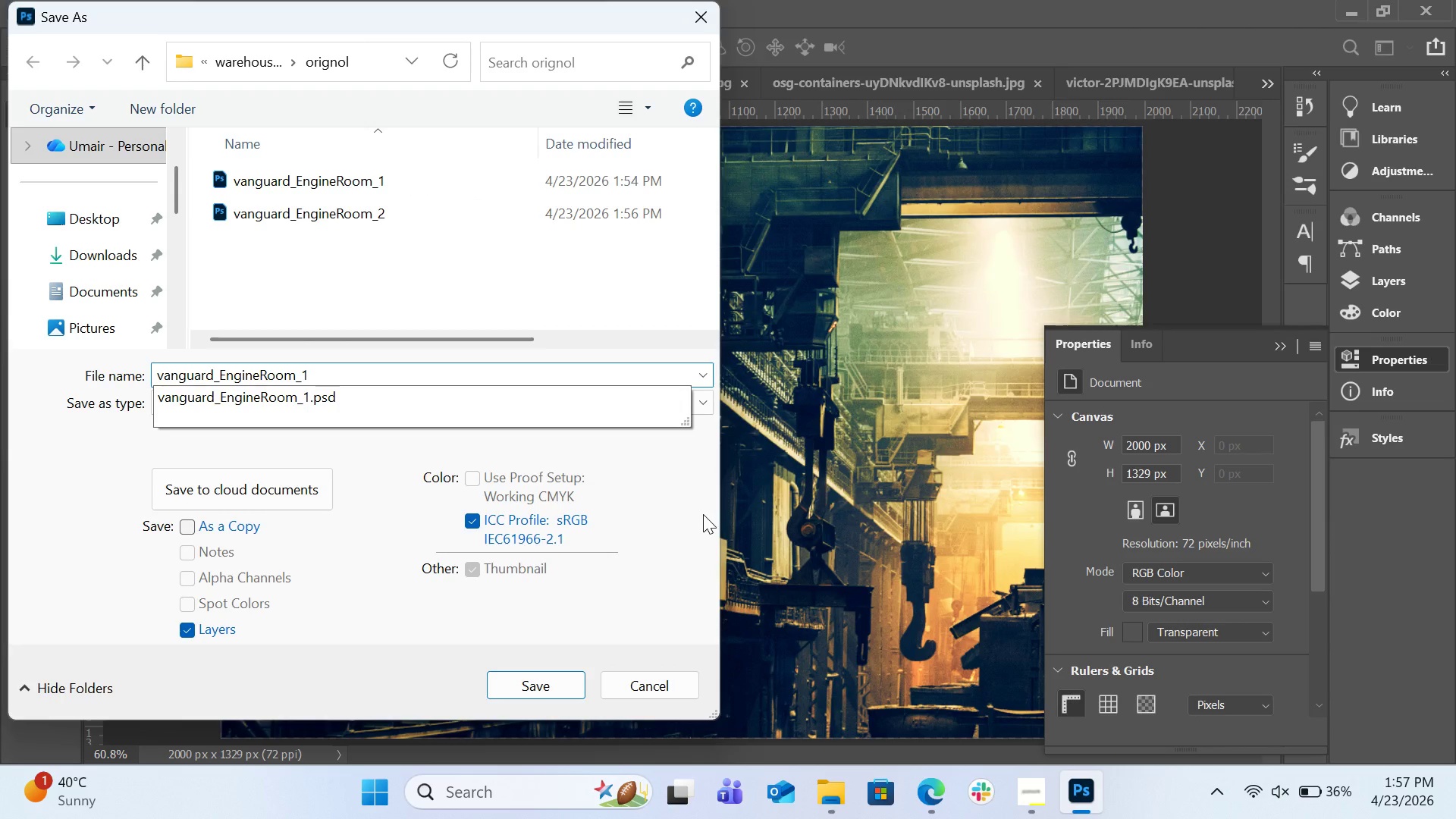 
key(Backspace)
 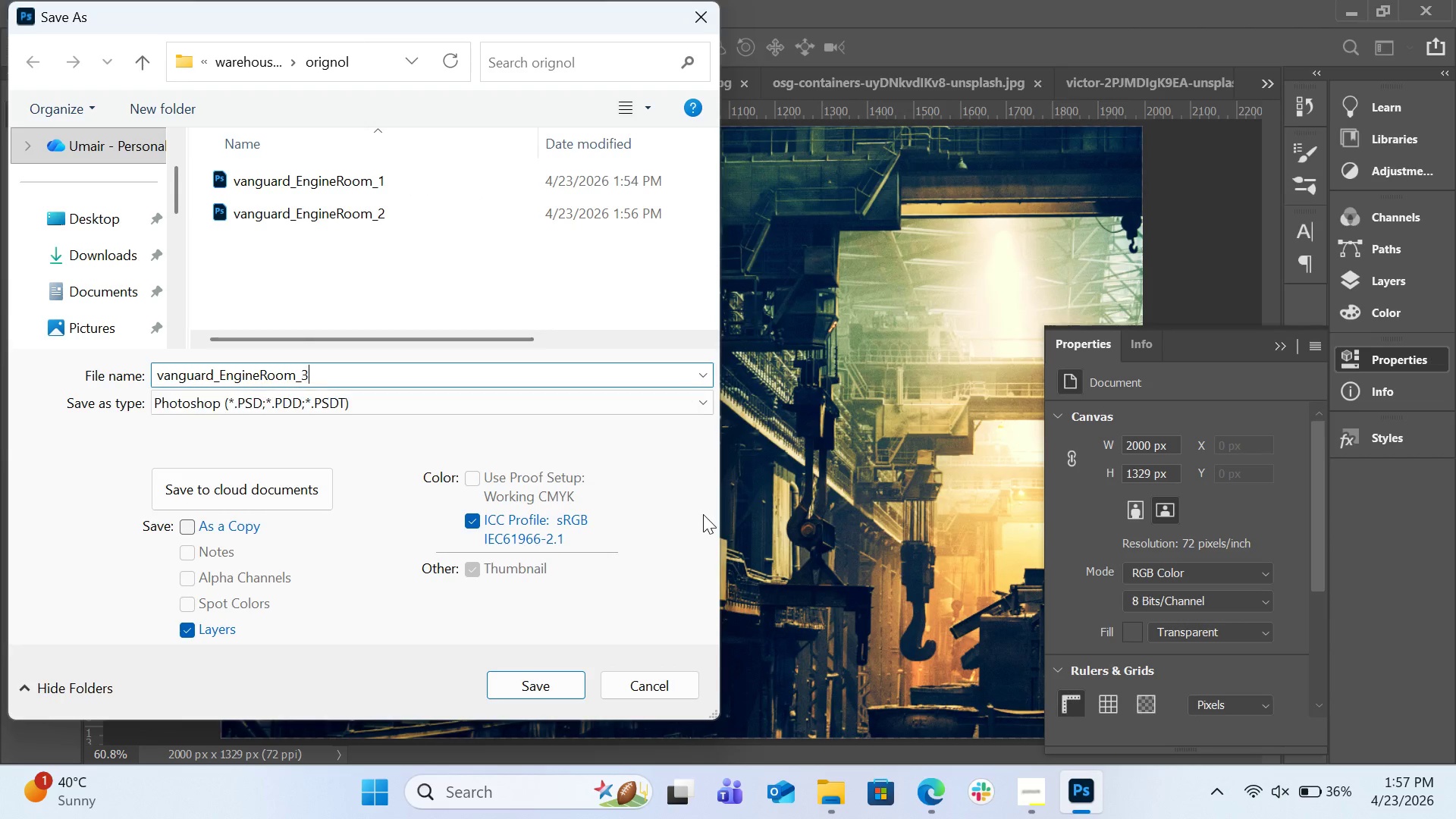 
key(3)
 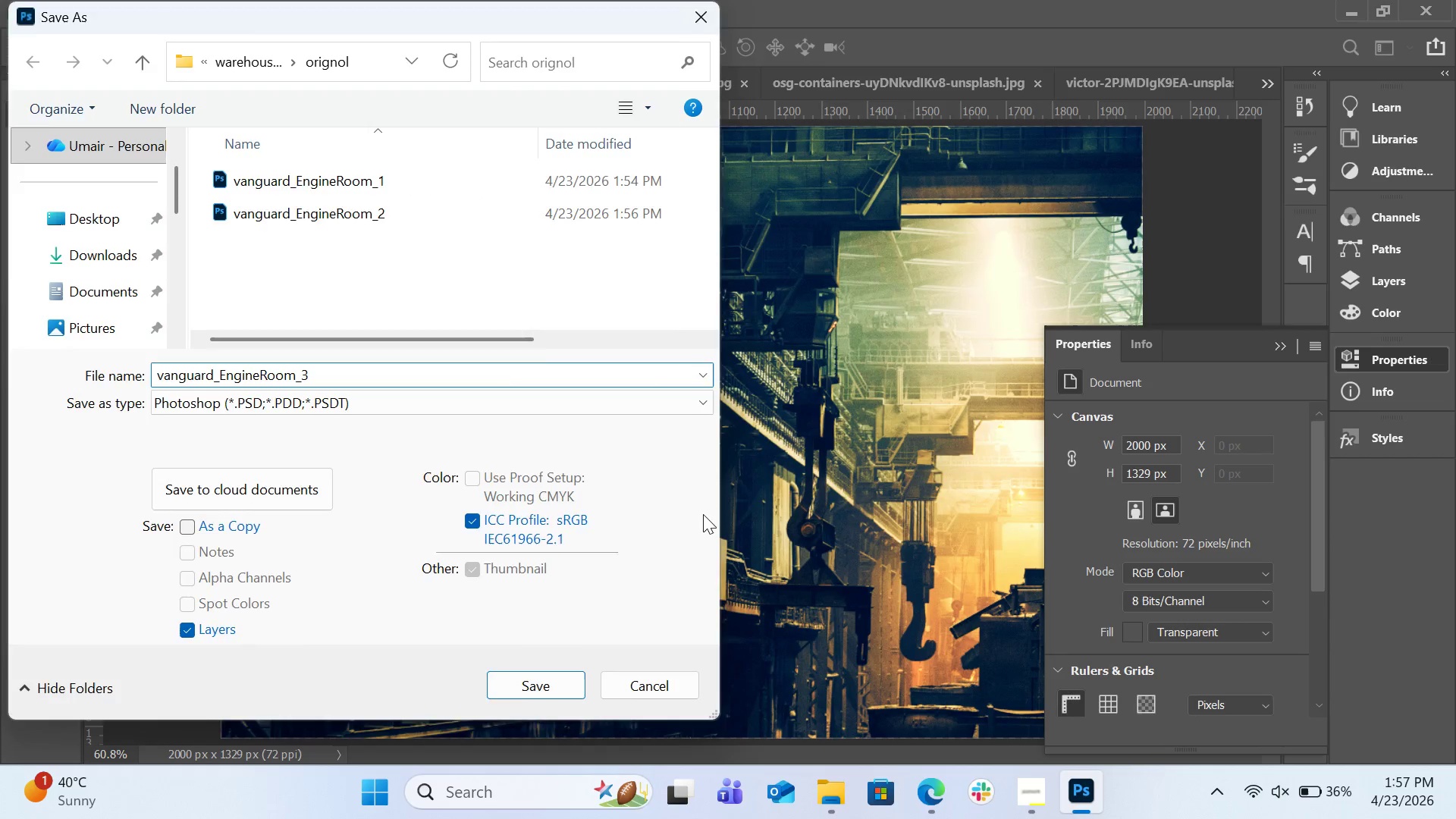 
key(Enter)
 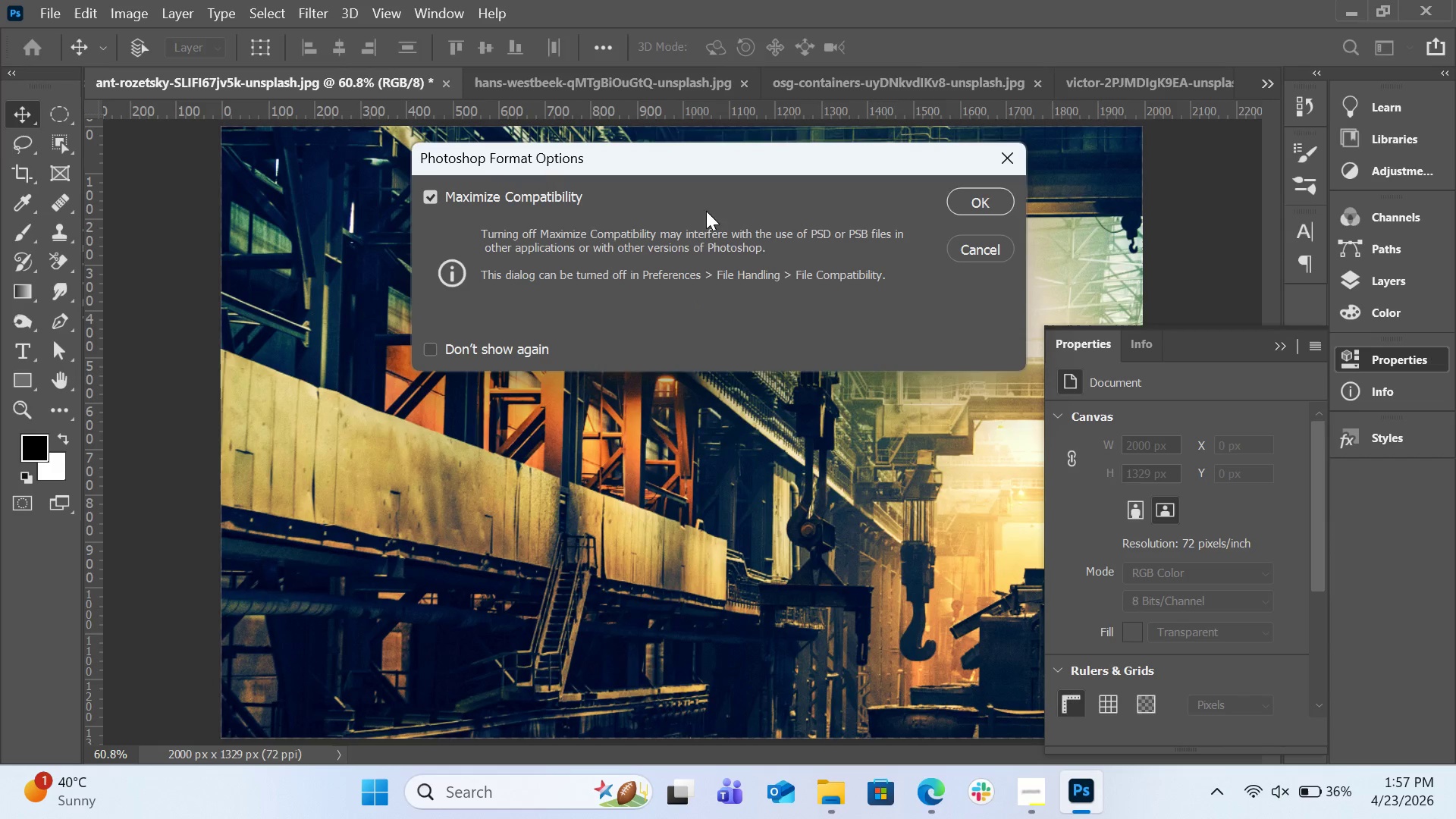 
left_click([535, 202])
 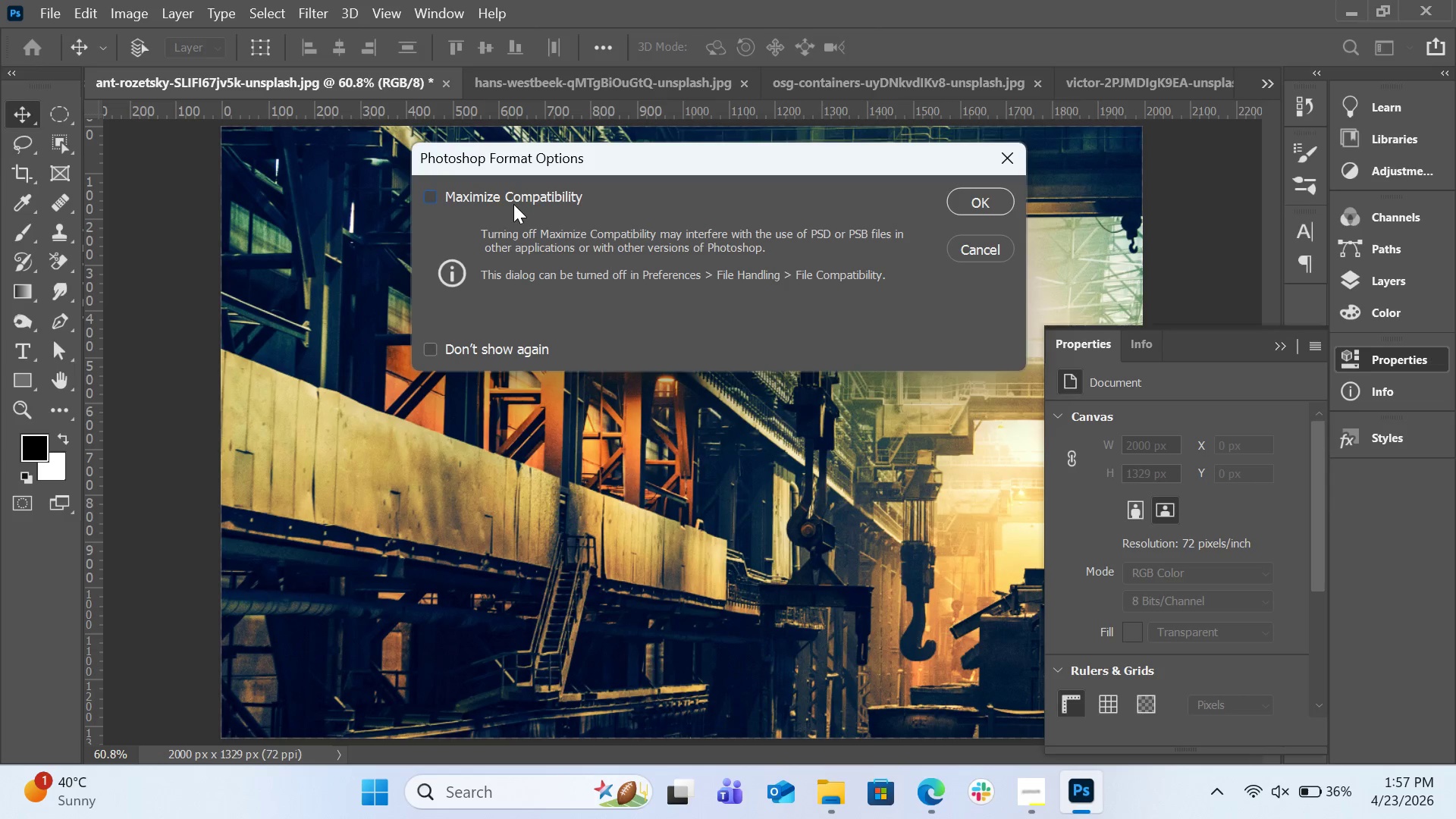 
wait(5.83)
 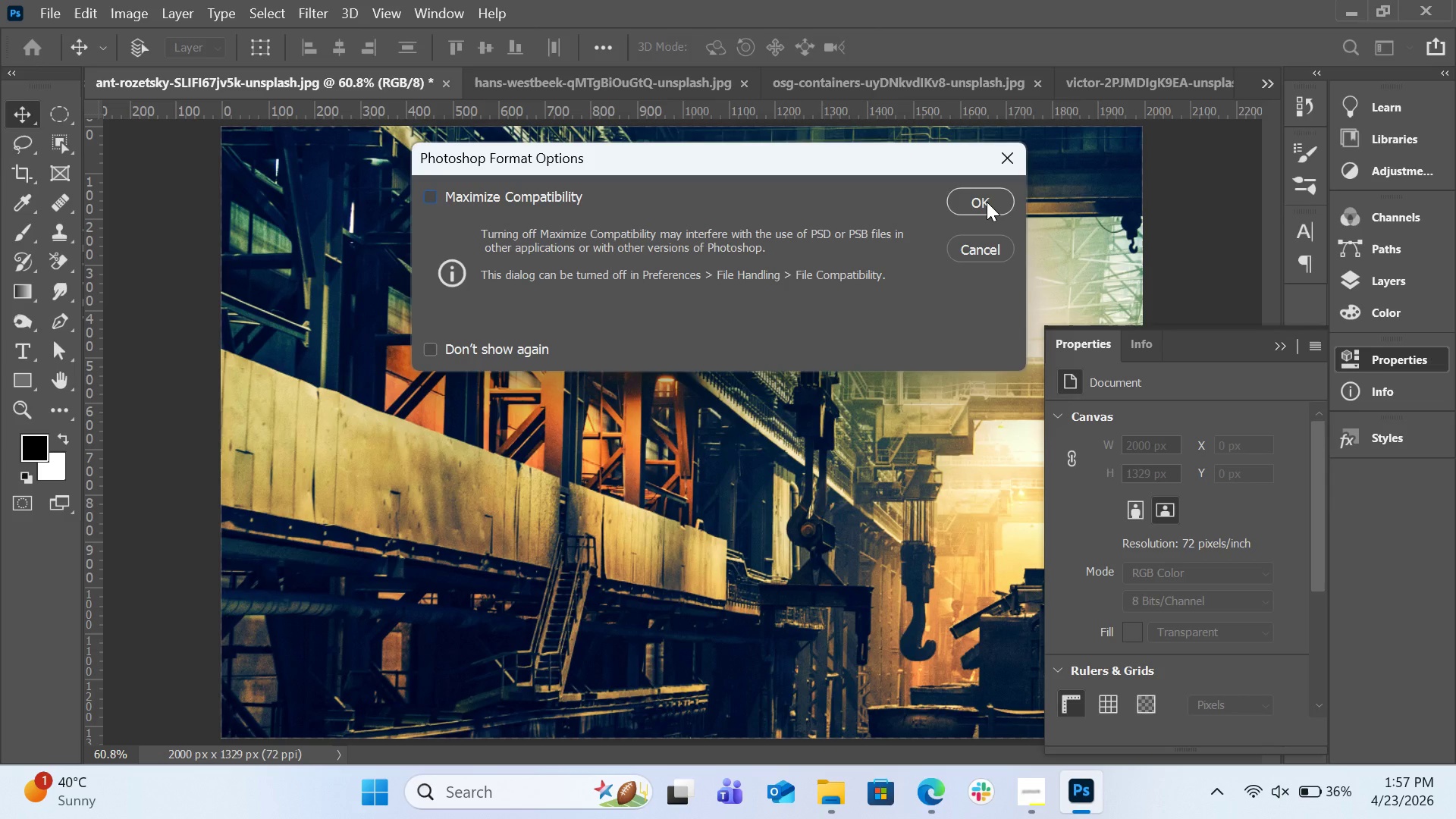 
left_click([503, 201])
 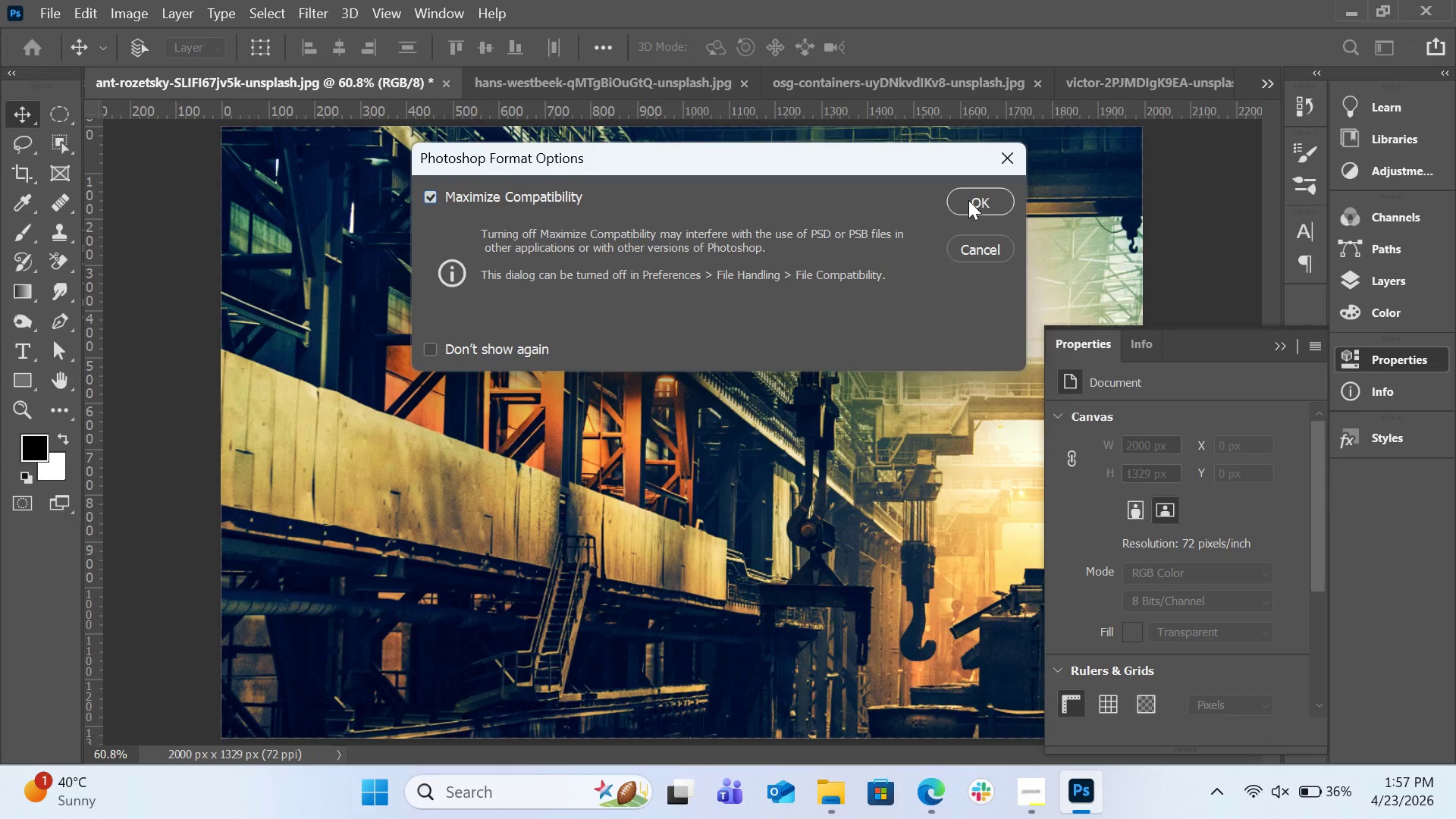 
left_click([968, 200])
 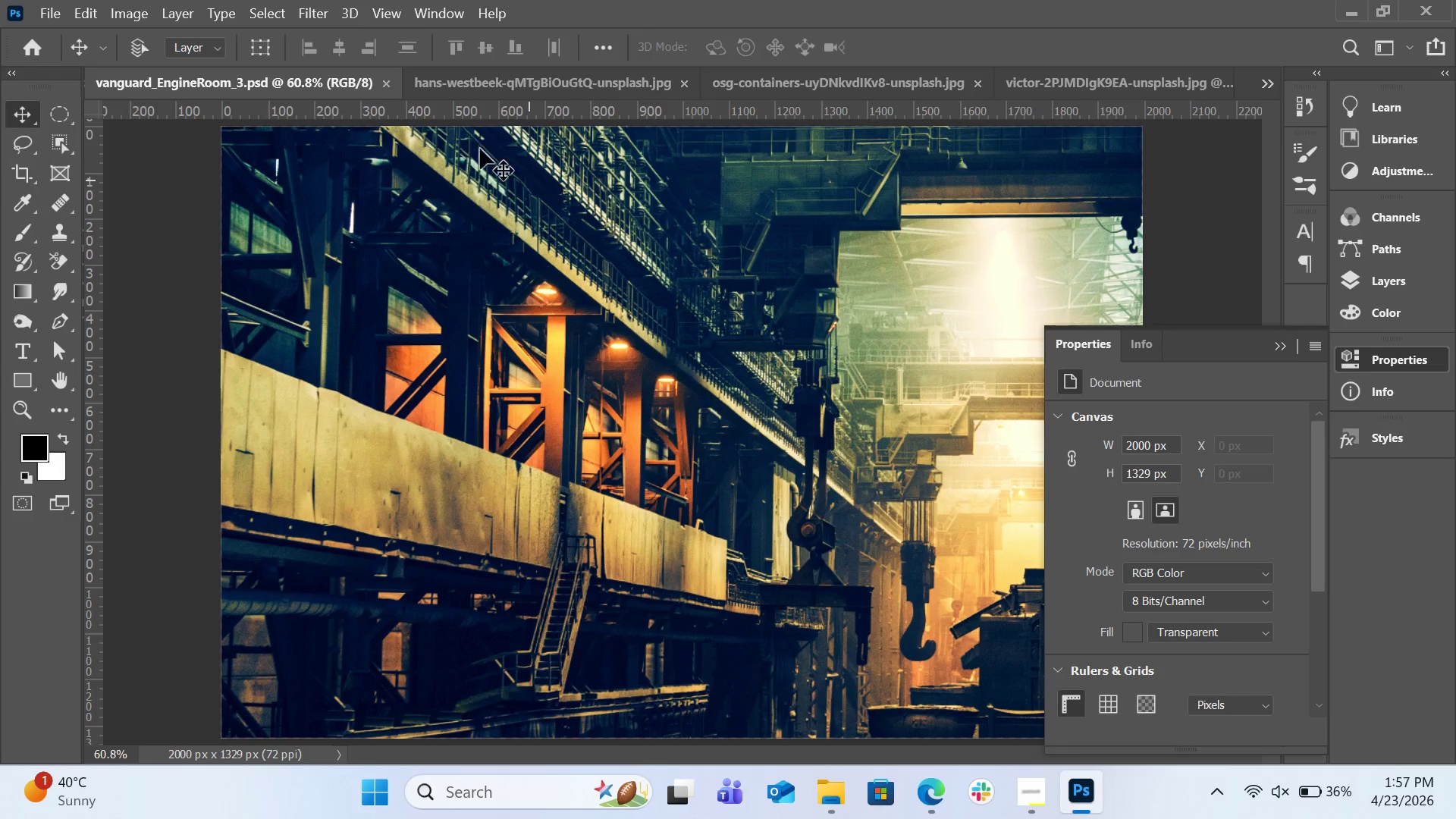 
wait(6.2)
 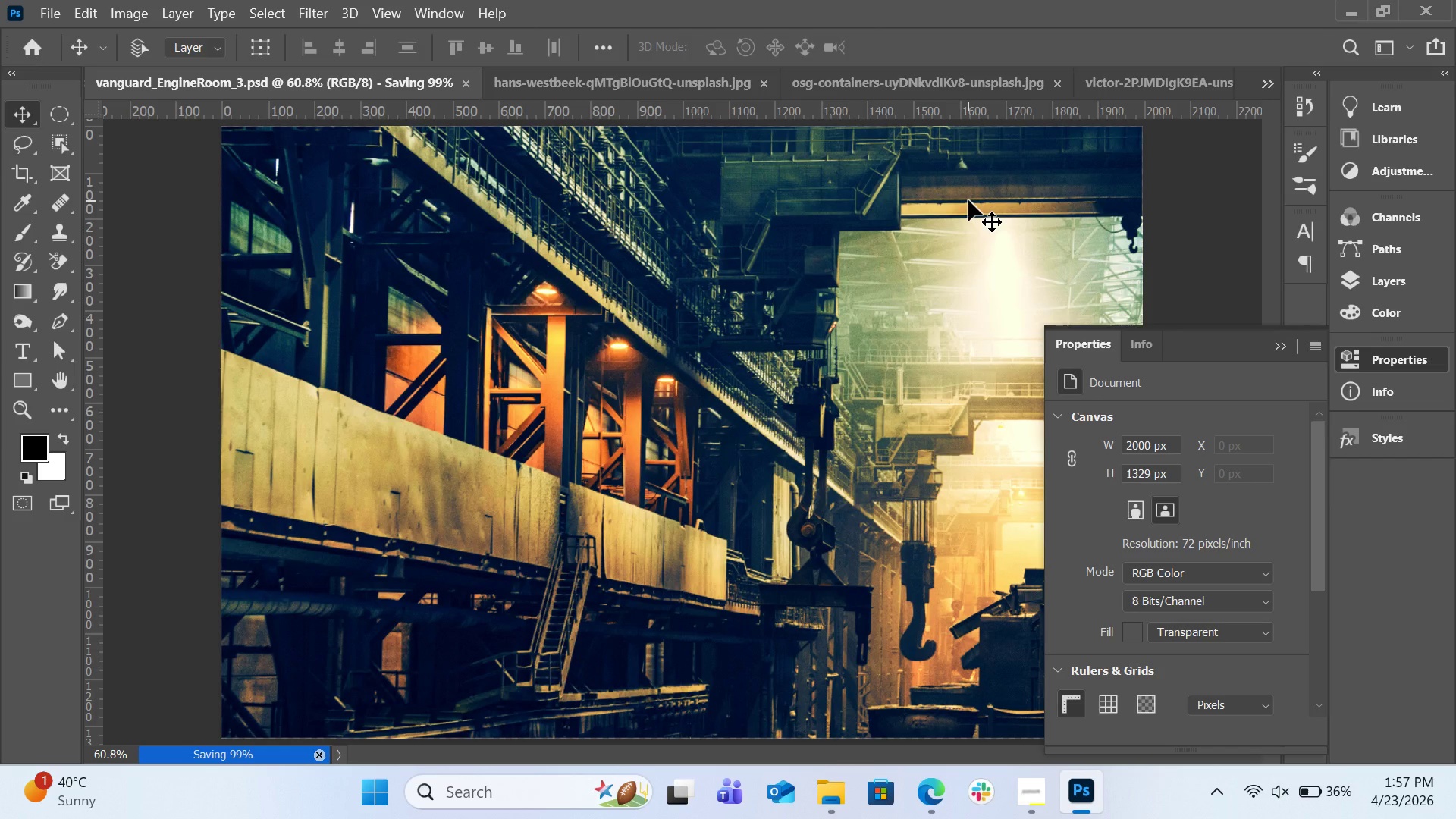 
left_click([390, 81])
 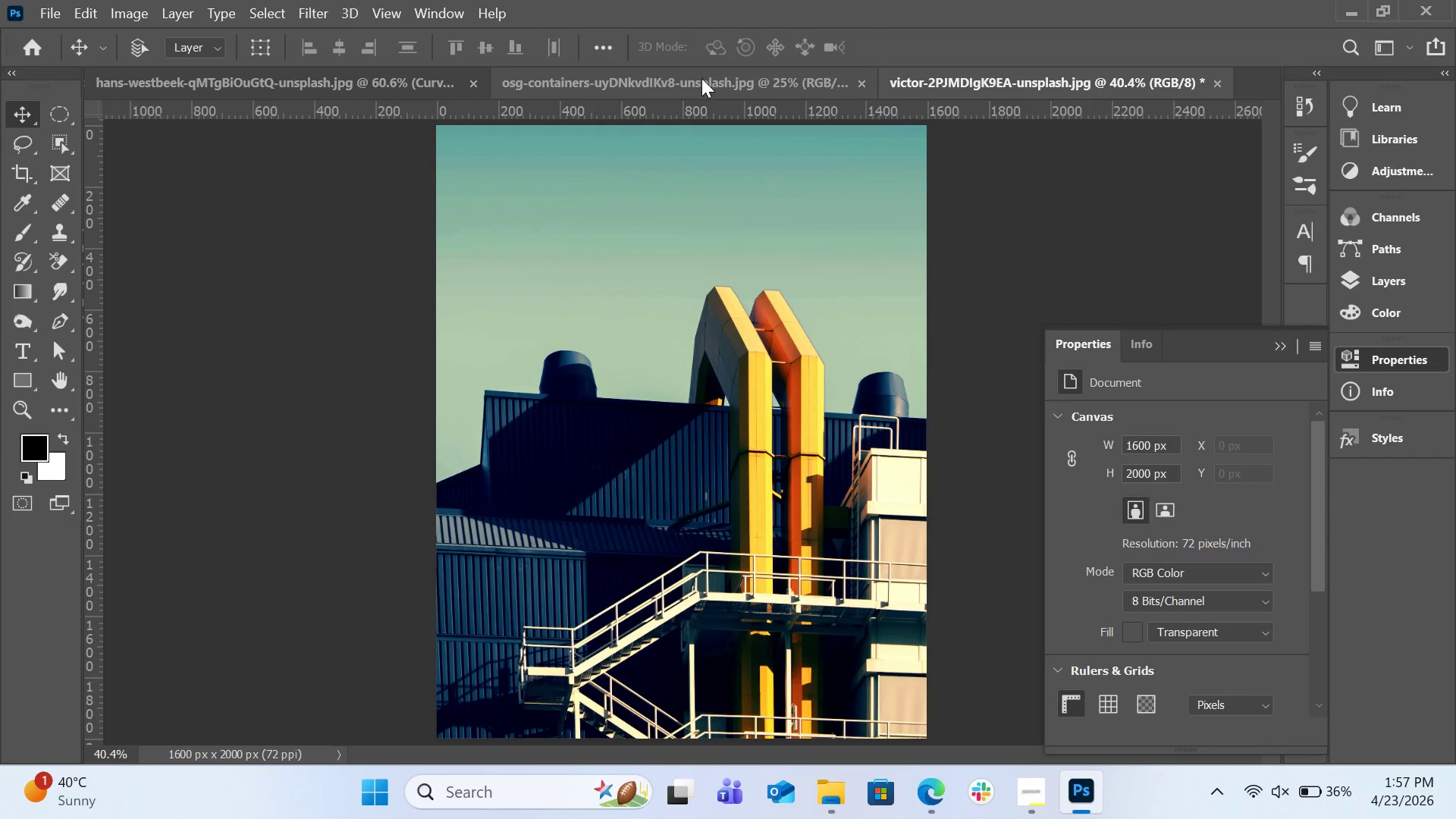 
left_click([295, 78])
 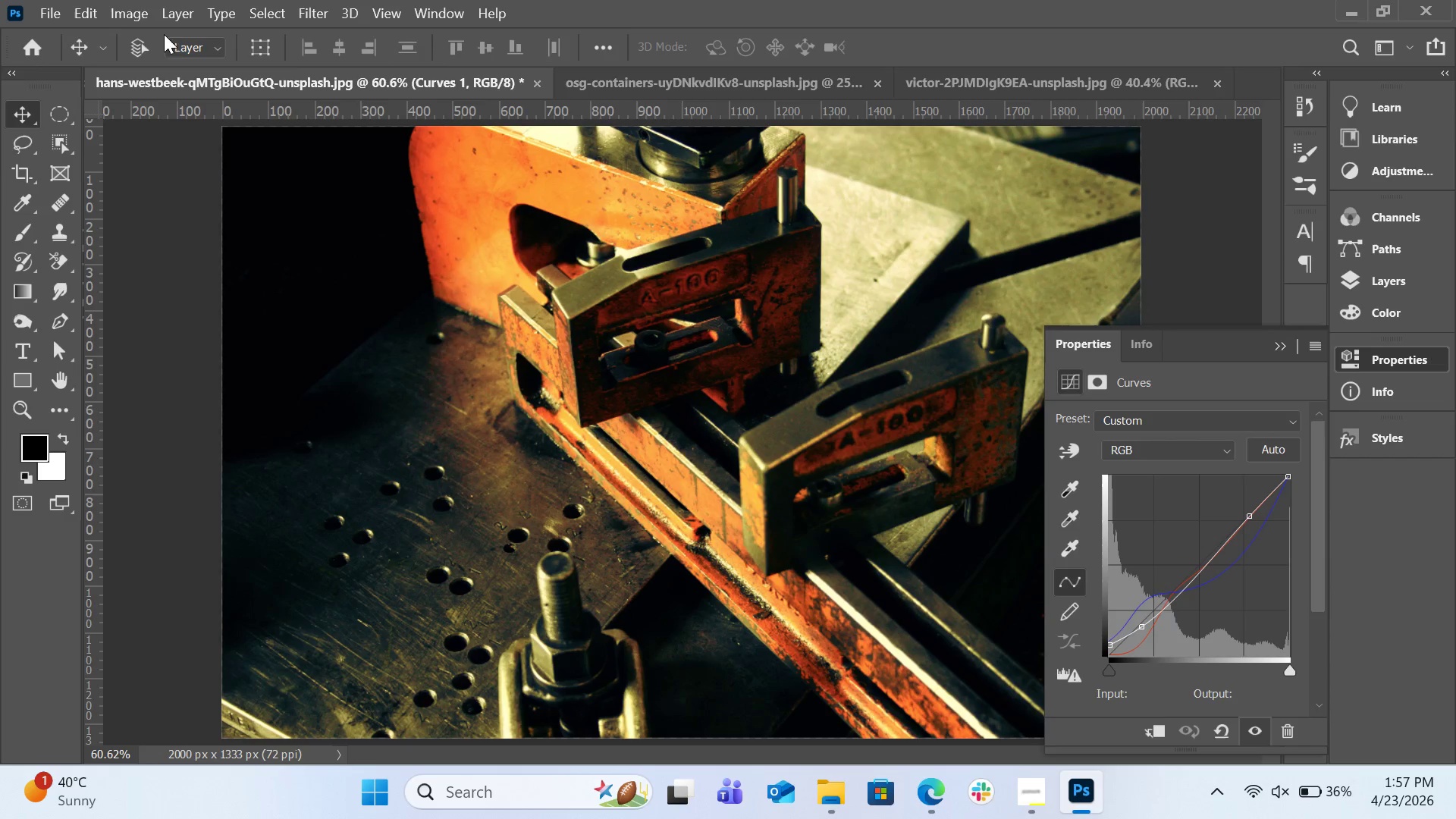 
left_click([52, 6])
 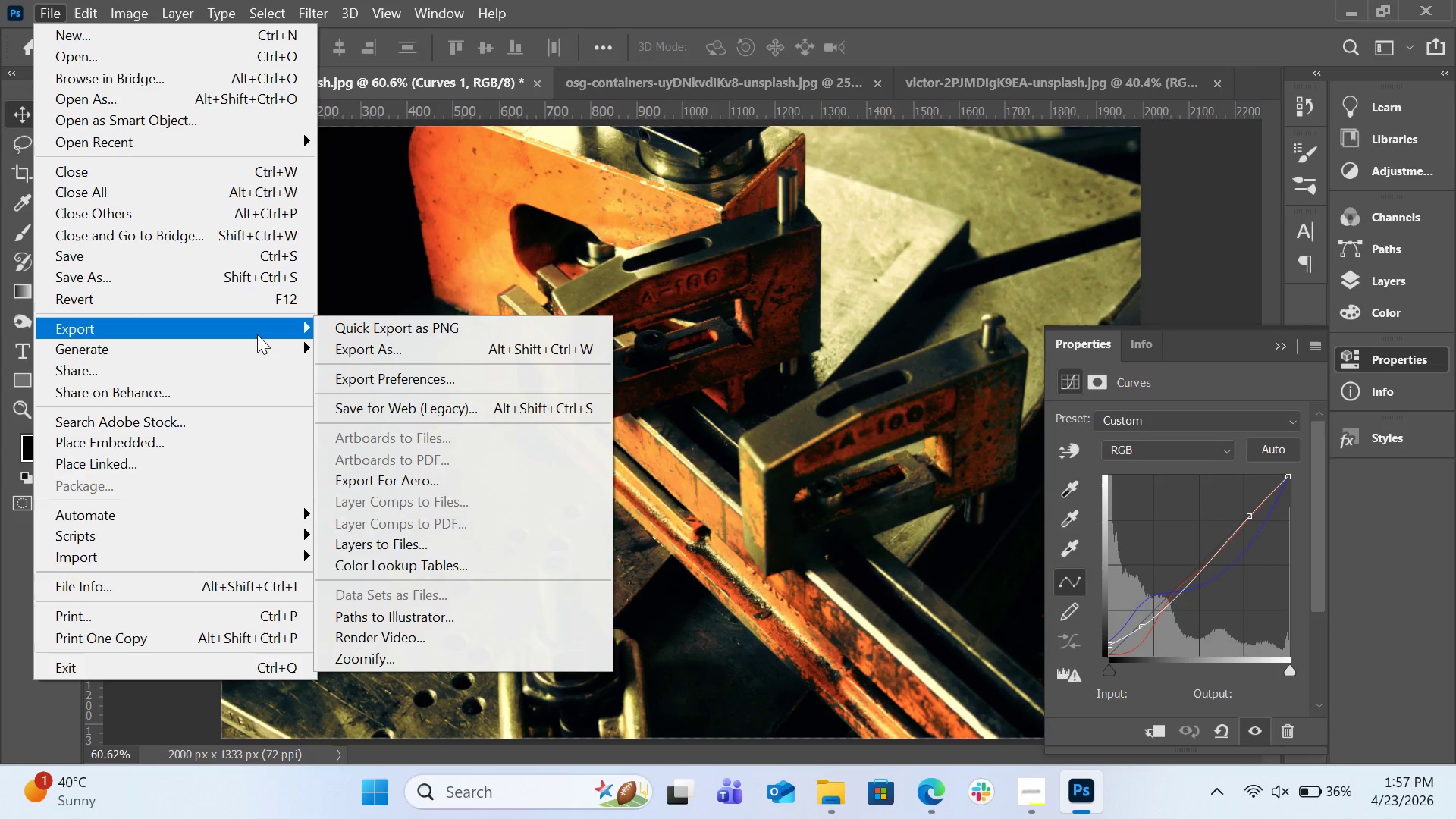 
left_click([432, 347])
 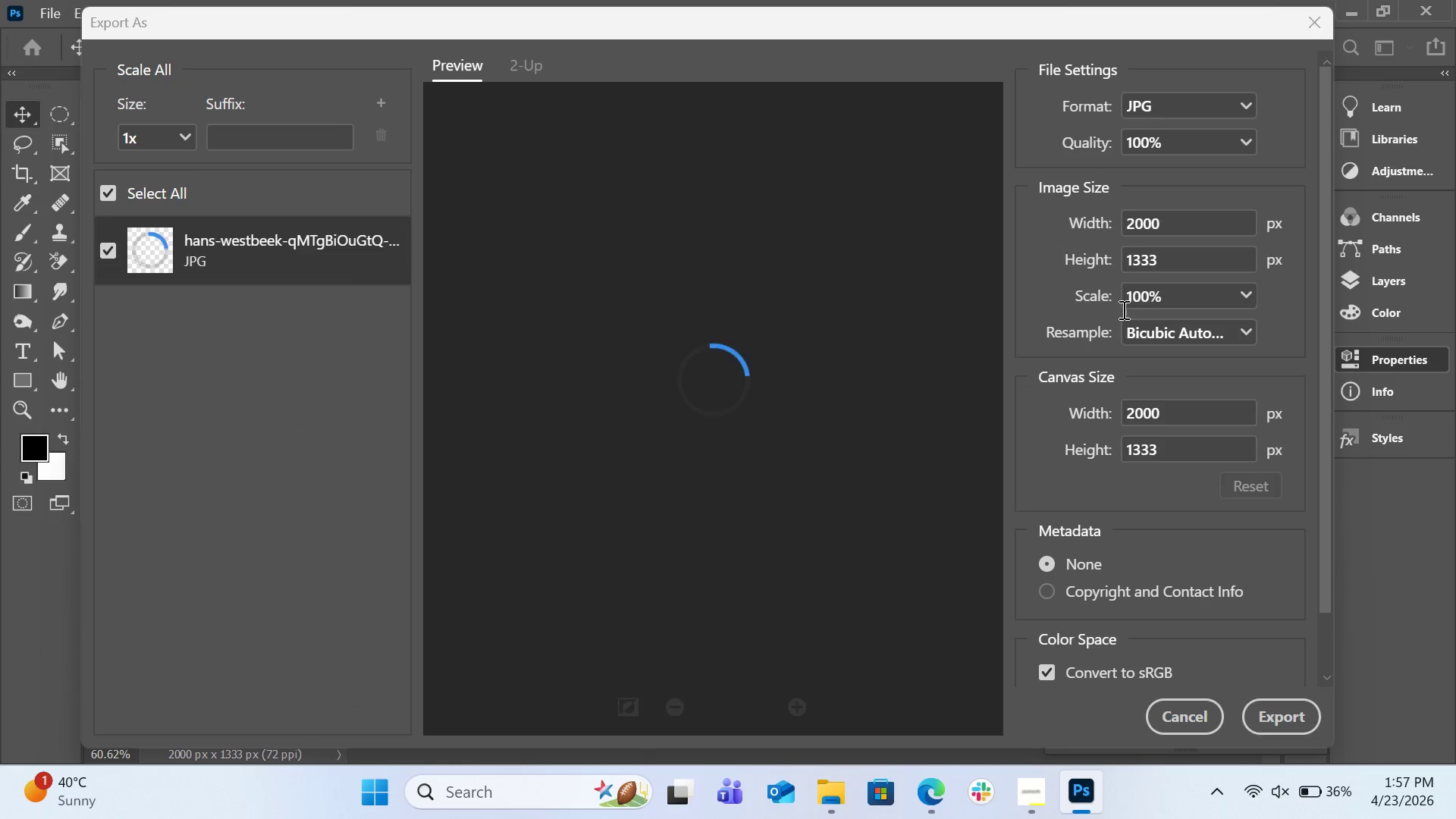 
wait(7.75)
 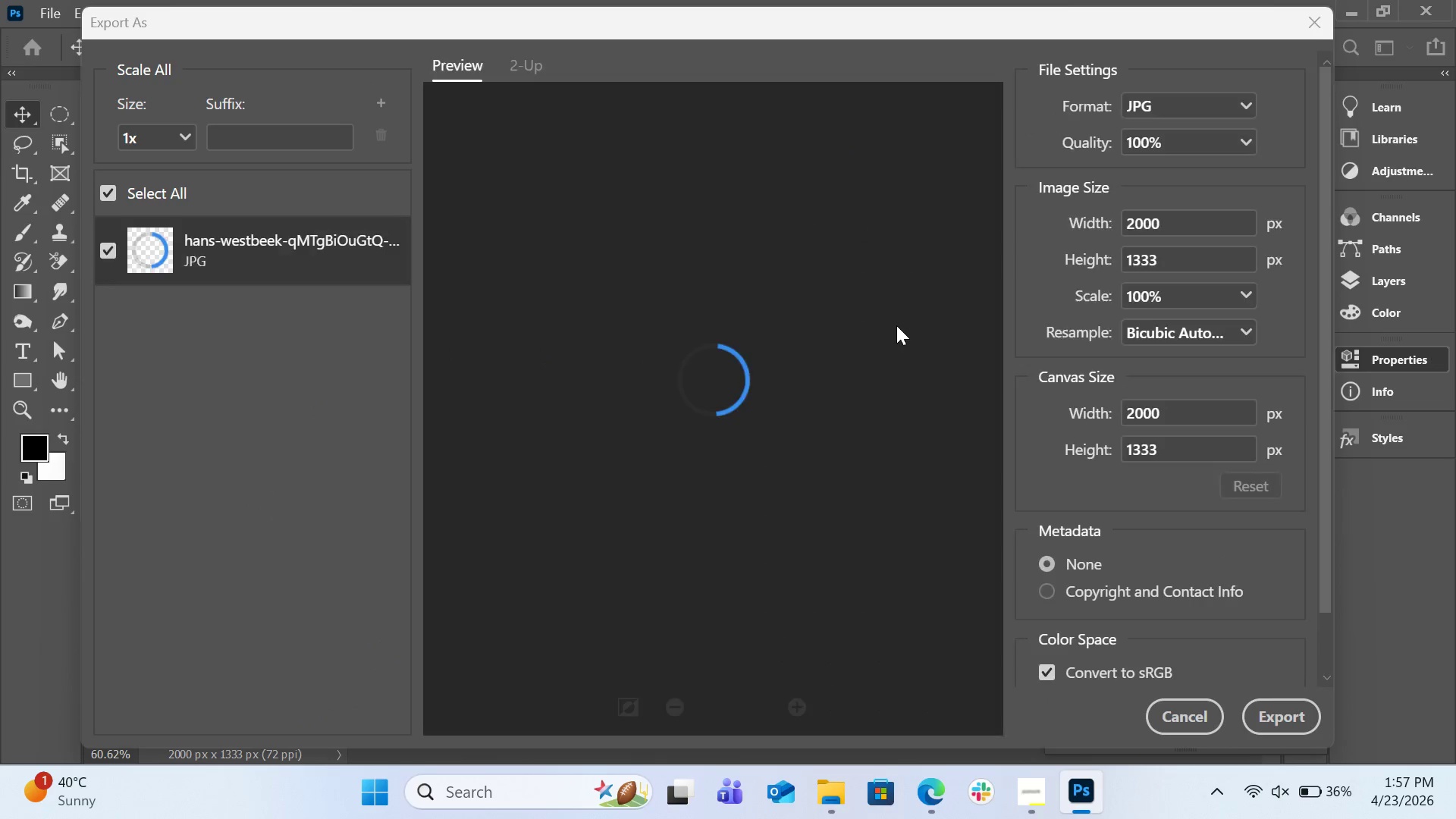 
left_click([1286, 706])
 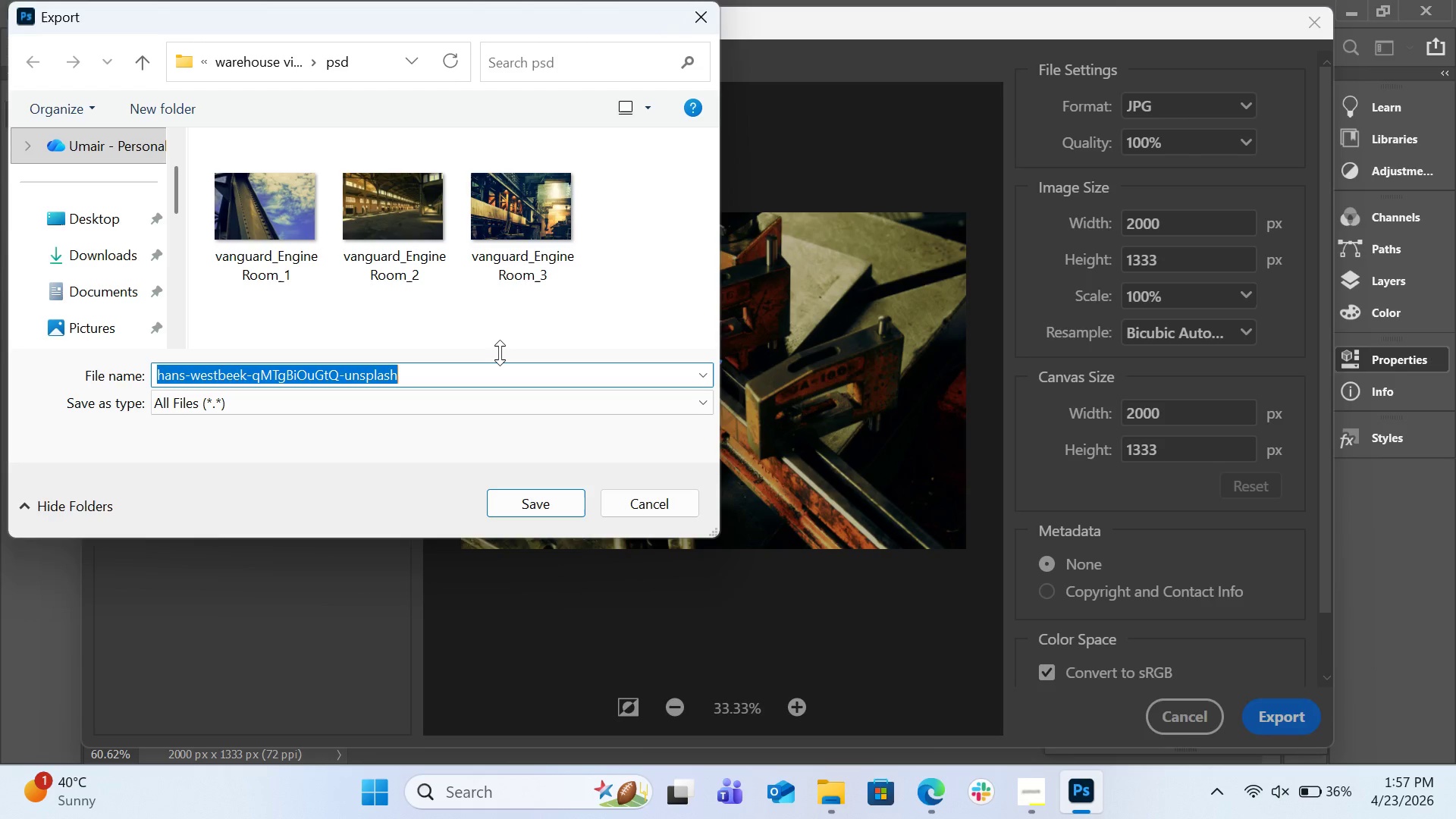 
key(Control+V)
 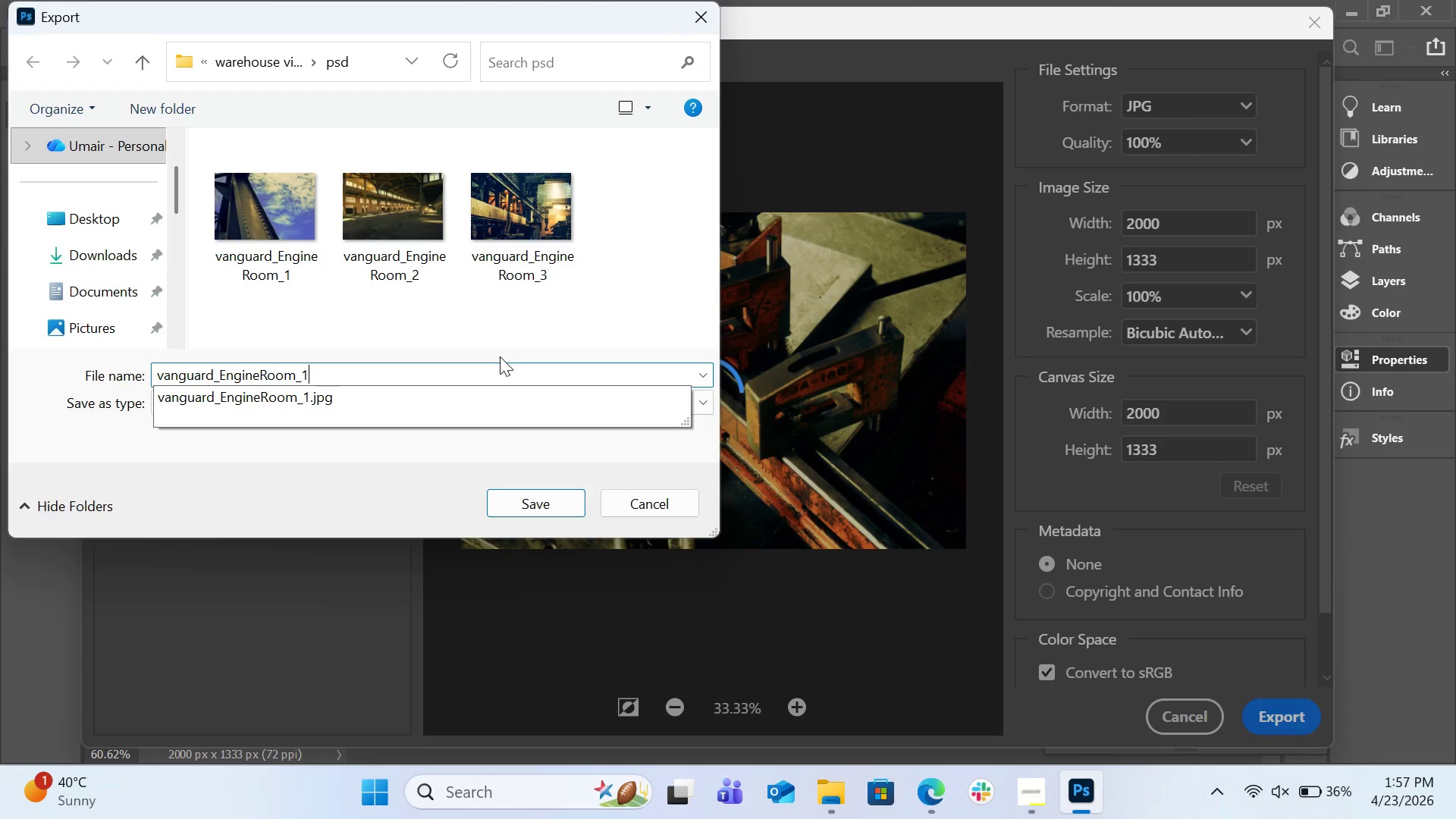 
key(Backspace)
 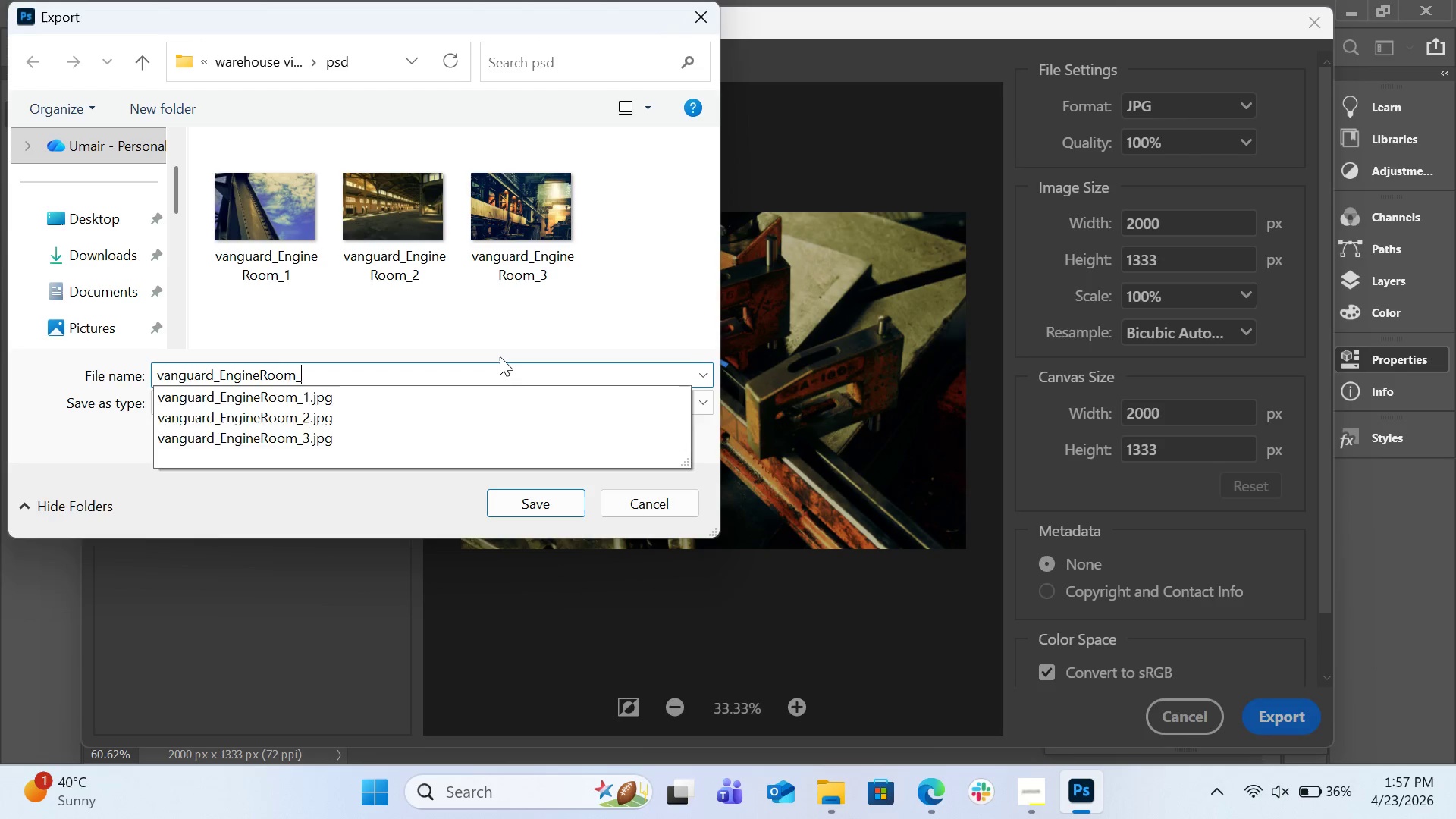 
key(4)
 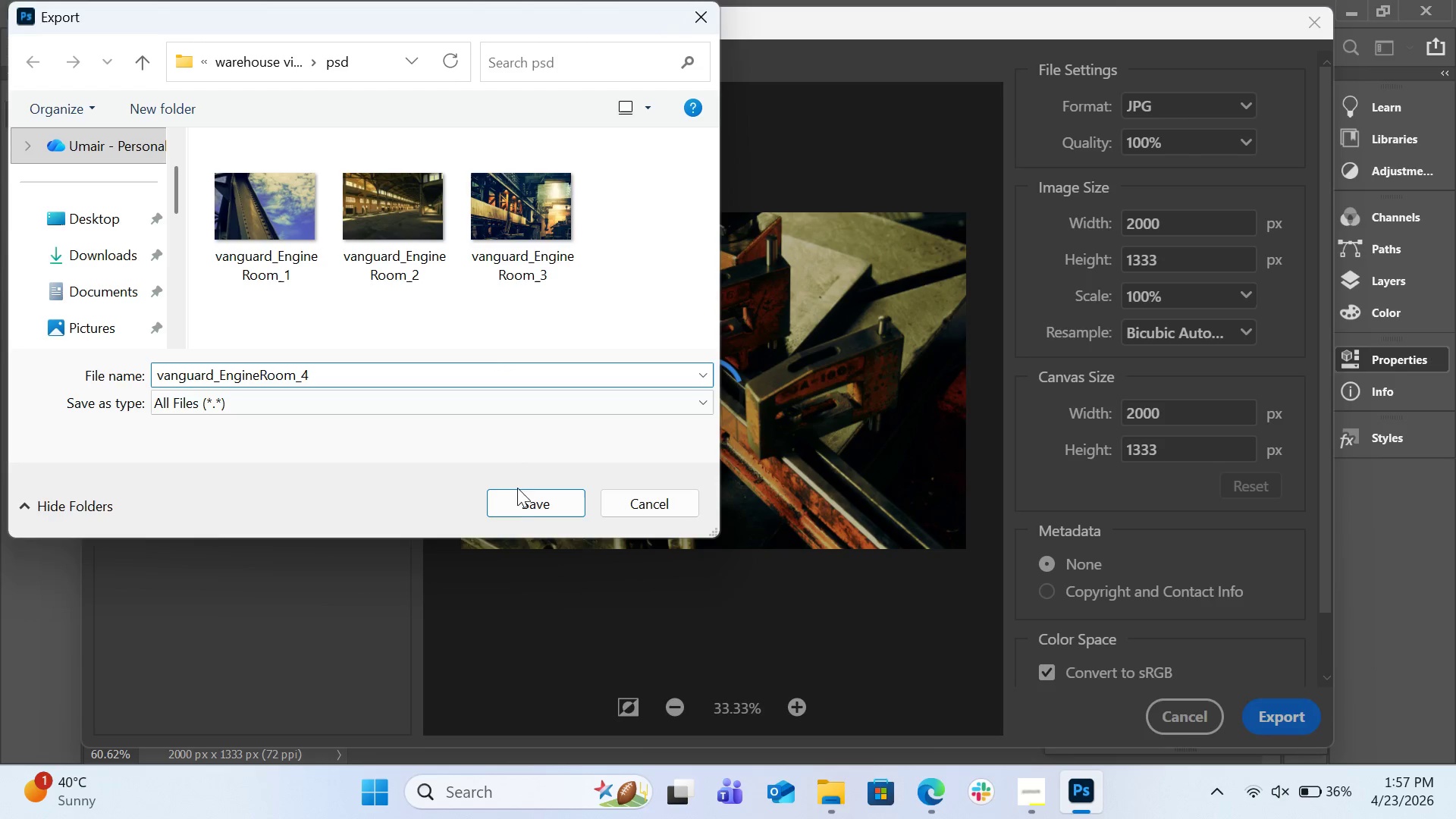 
left_click([519, 503])
 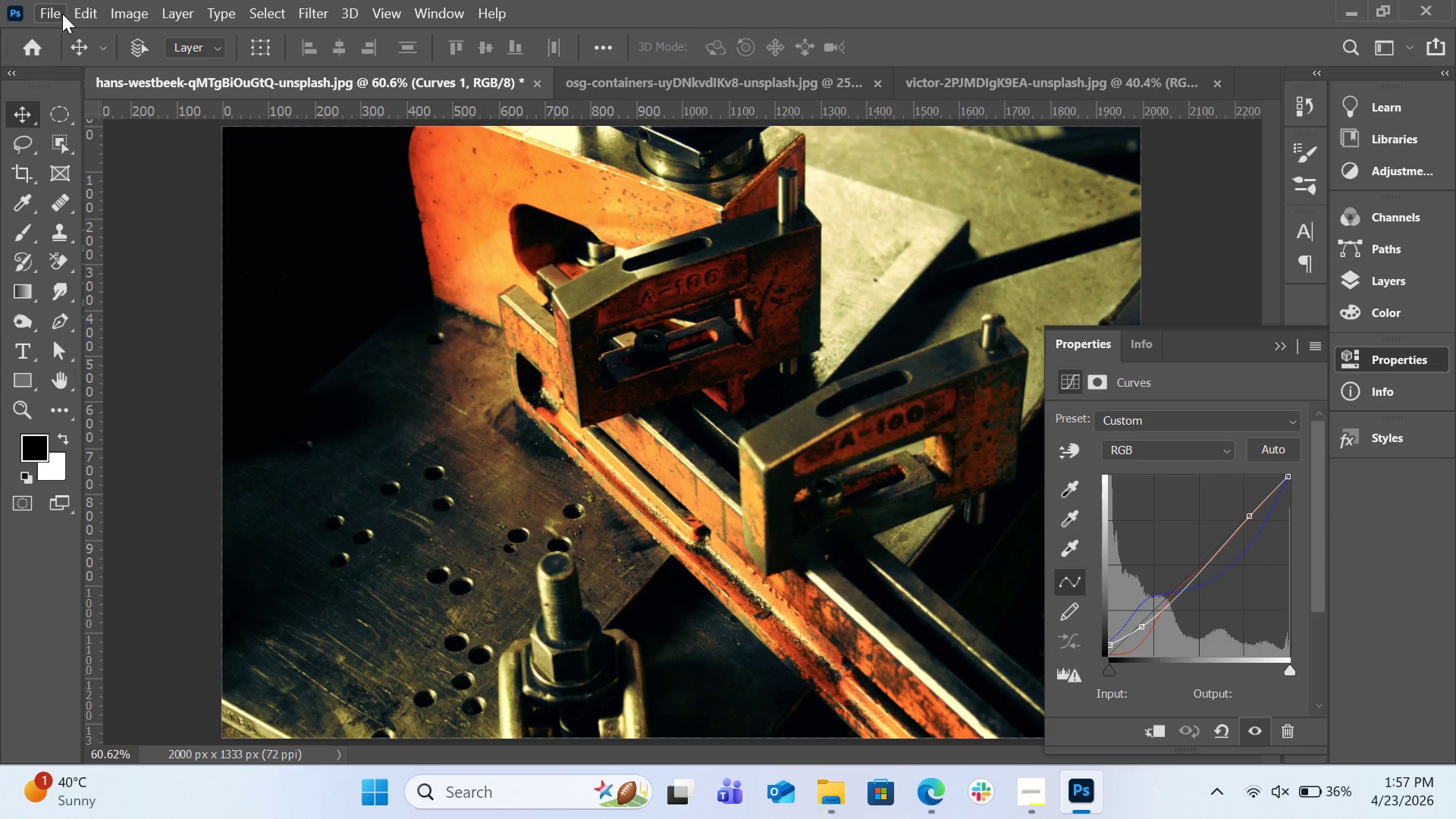 
wait(11.22)
 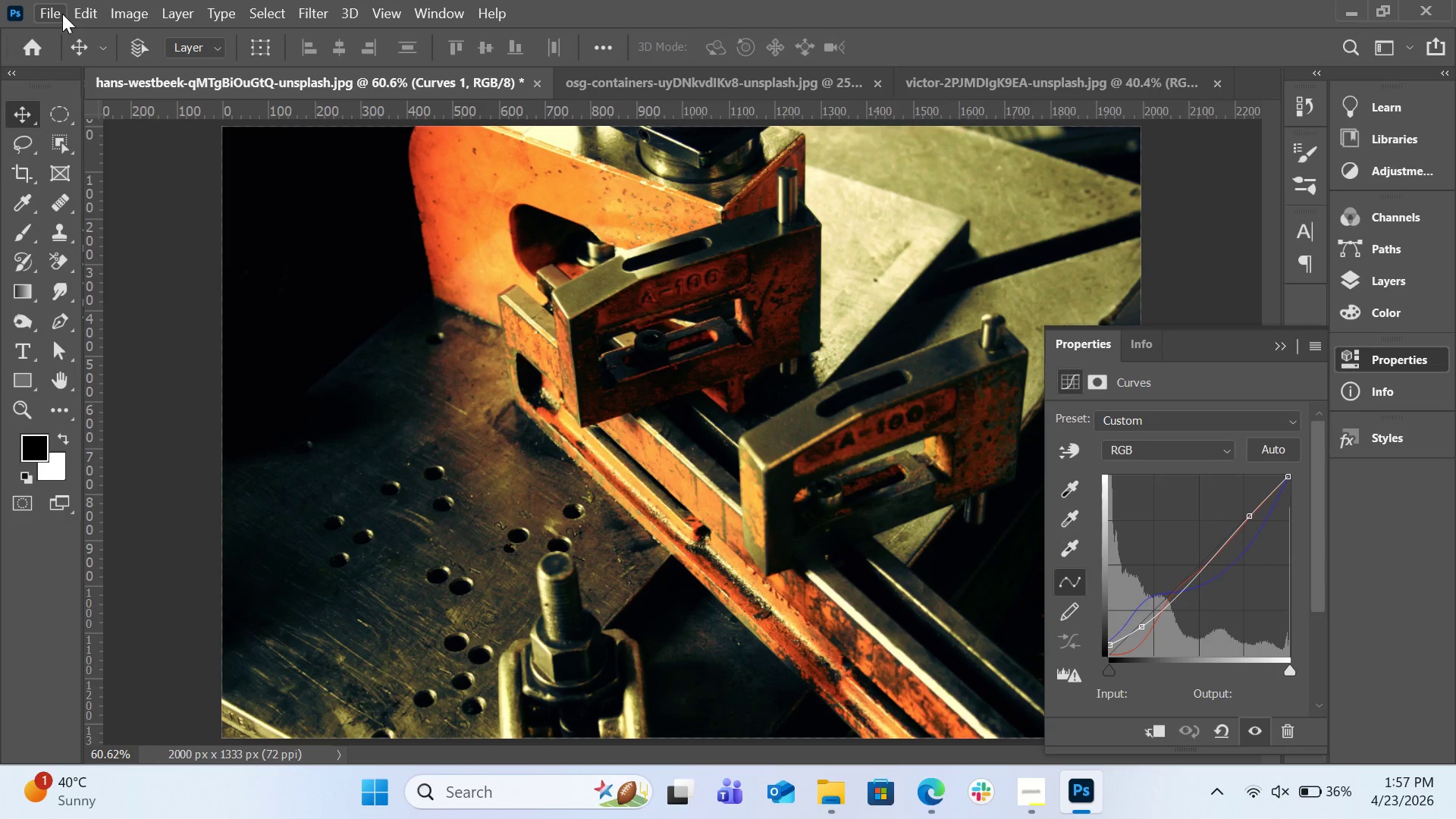 
left_click([1027, 798])